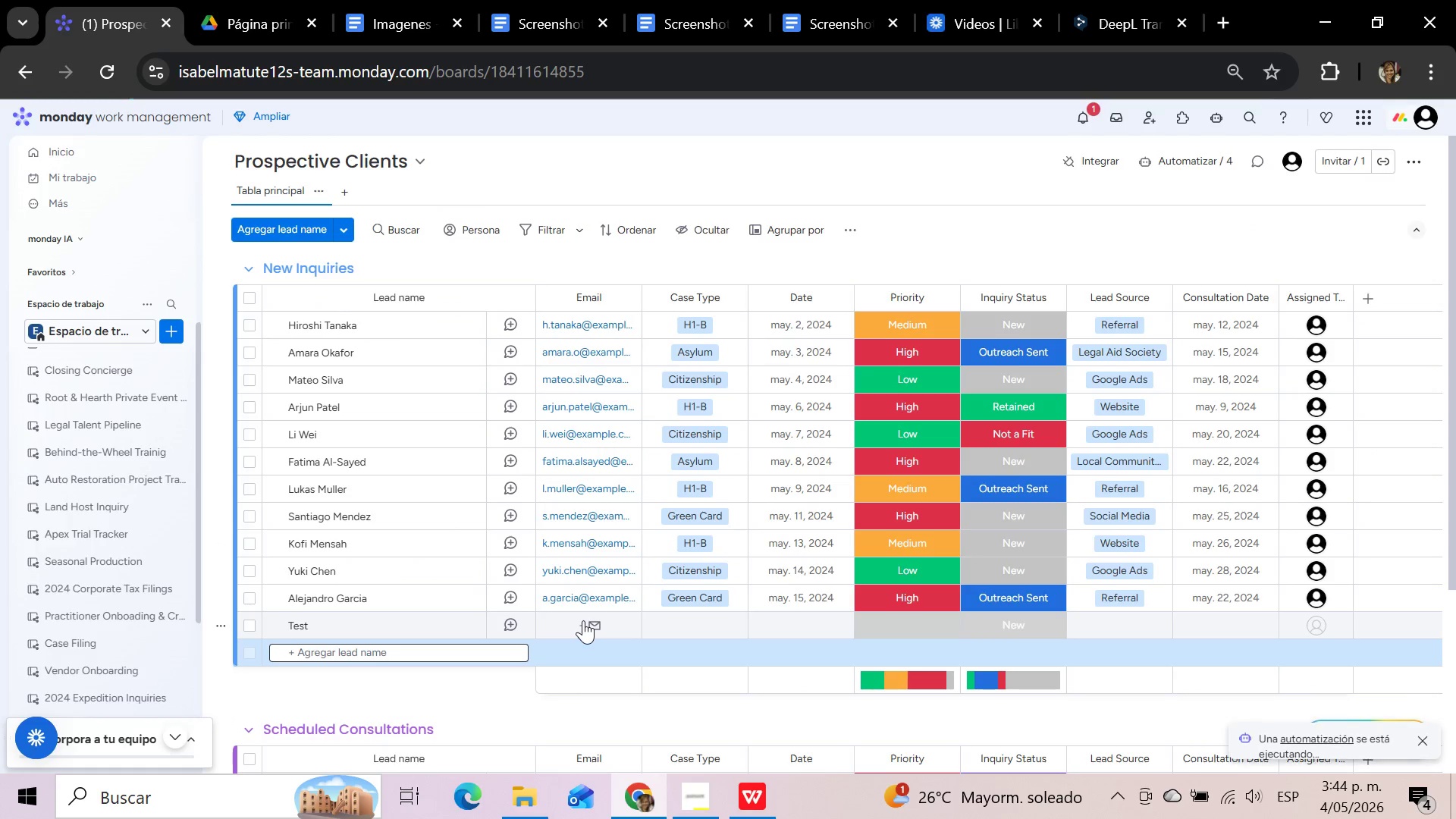 
left_click([1402, 634])
 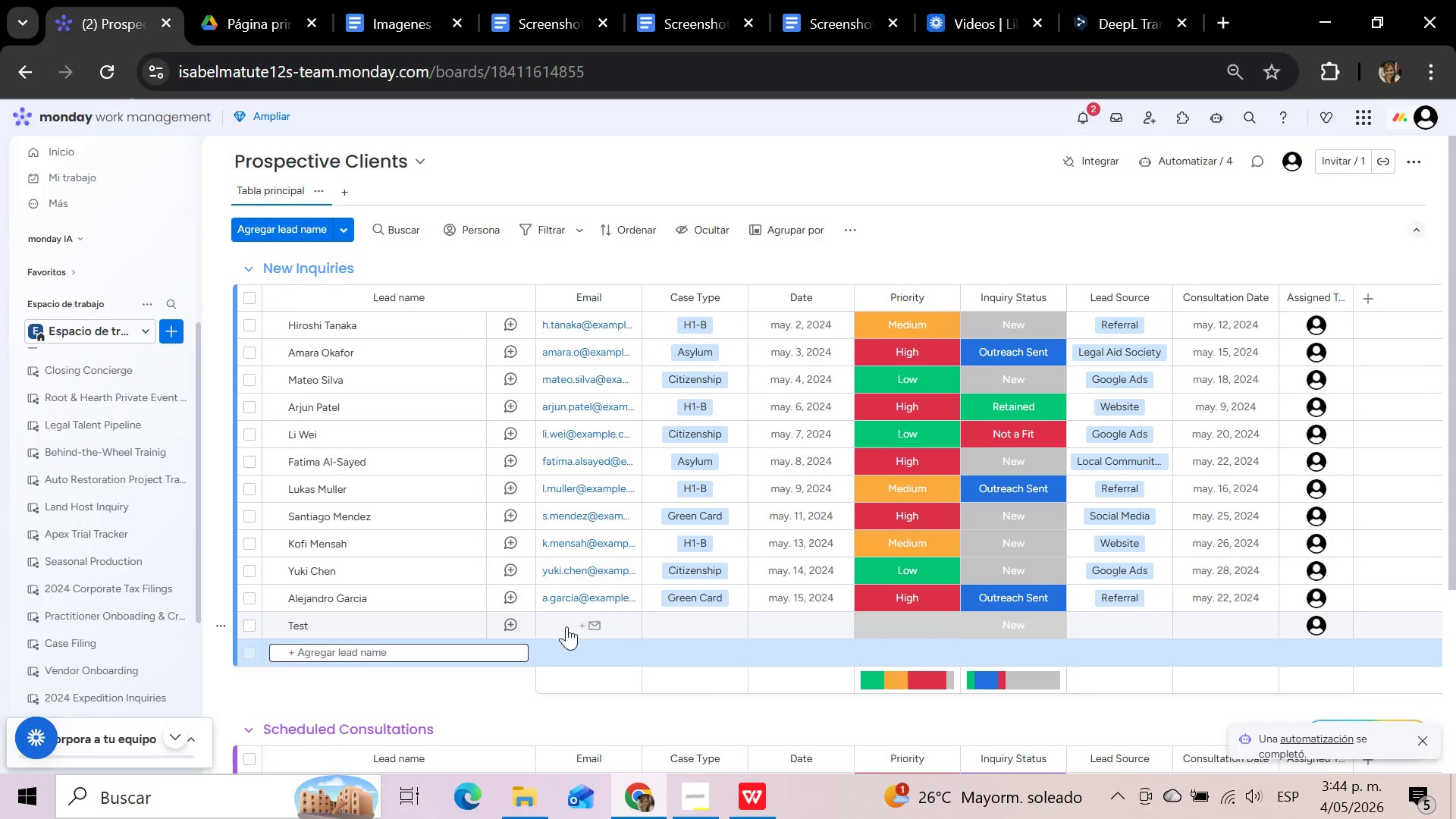 
left_click([566, 625])
 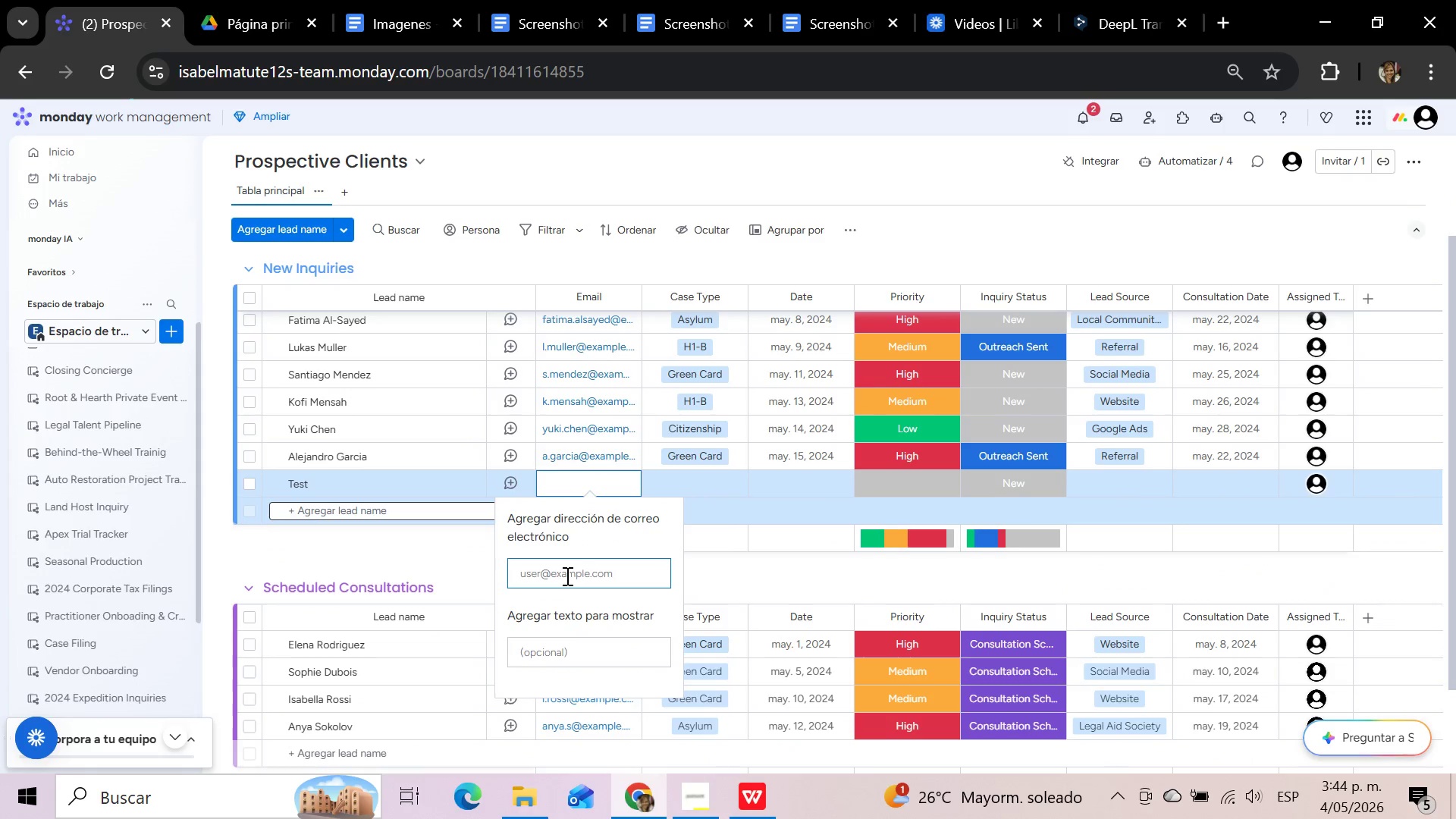 
type(te)
 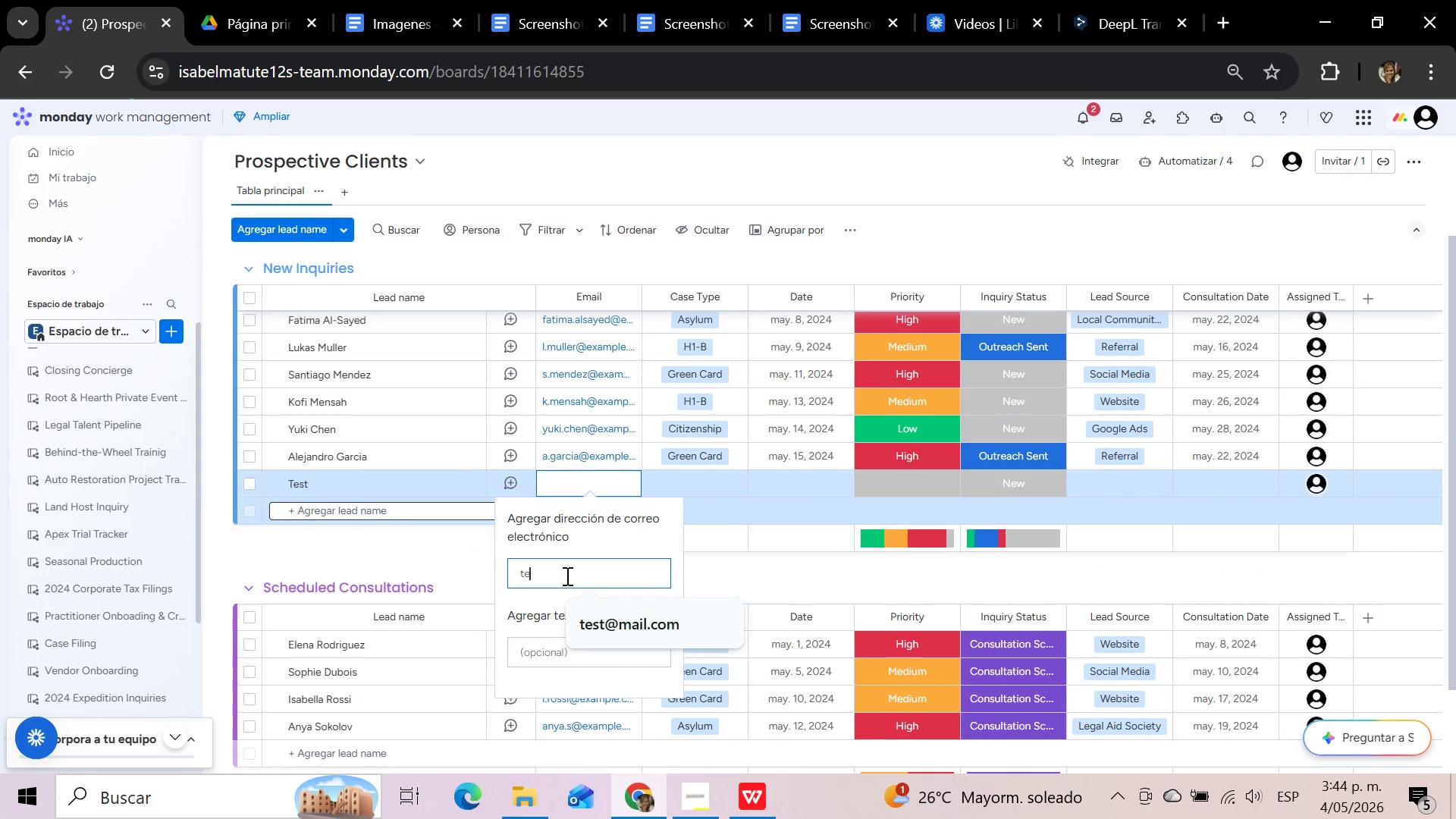 
left_click([602, 620])
 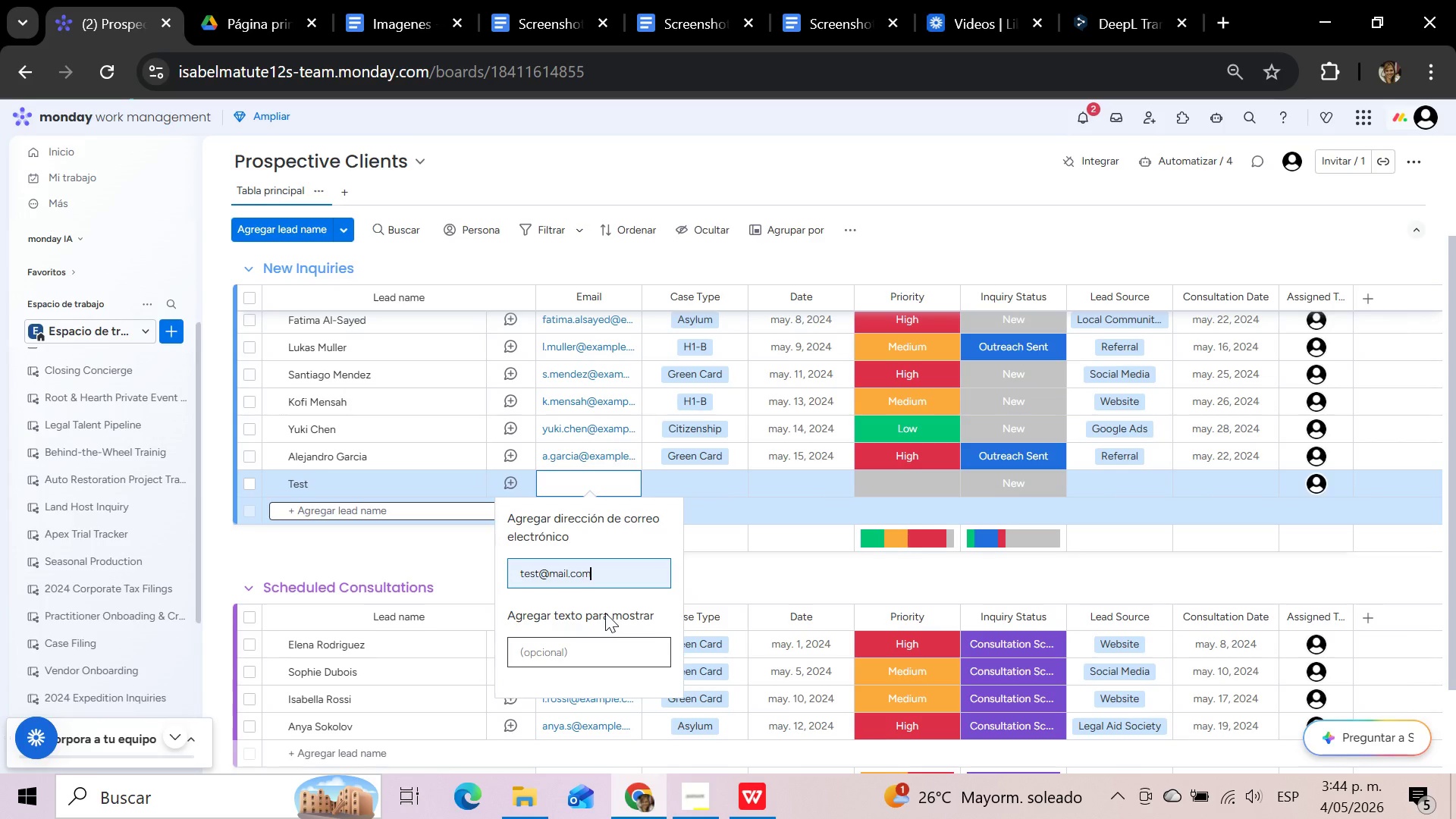 
key(Enter)
 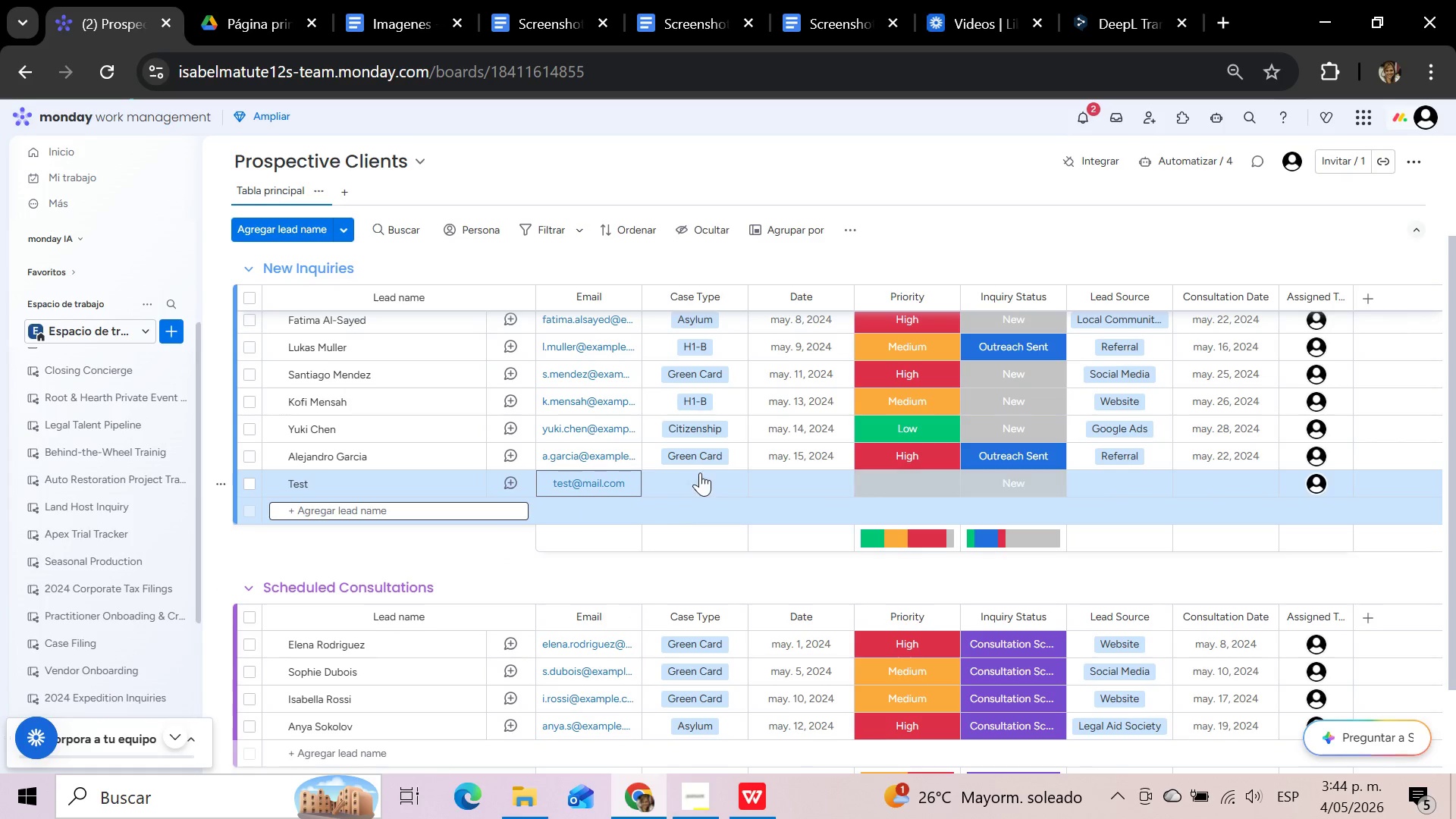 
left_click([695, 482])
 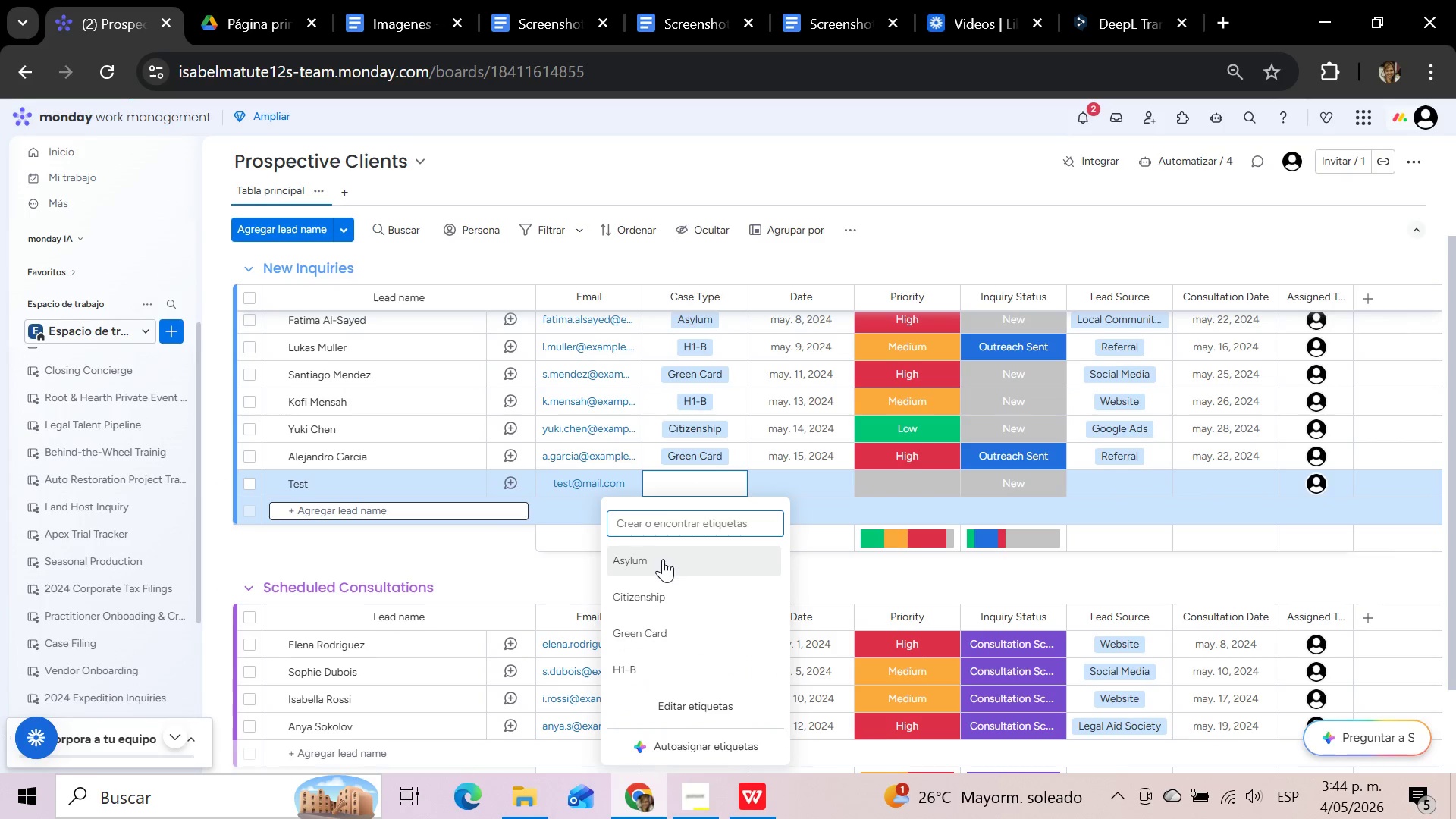 
left_click([663, 559])
 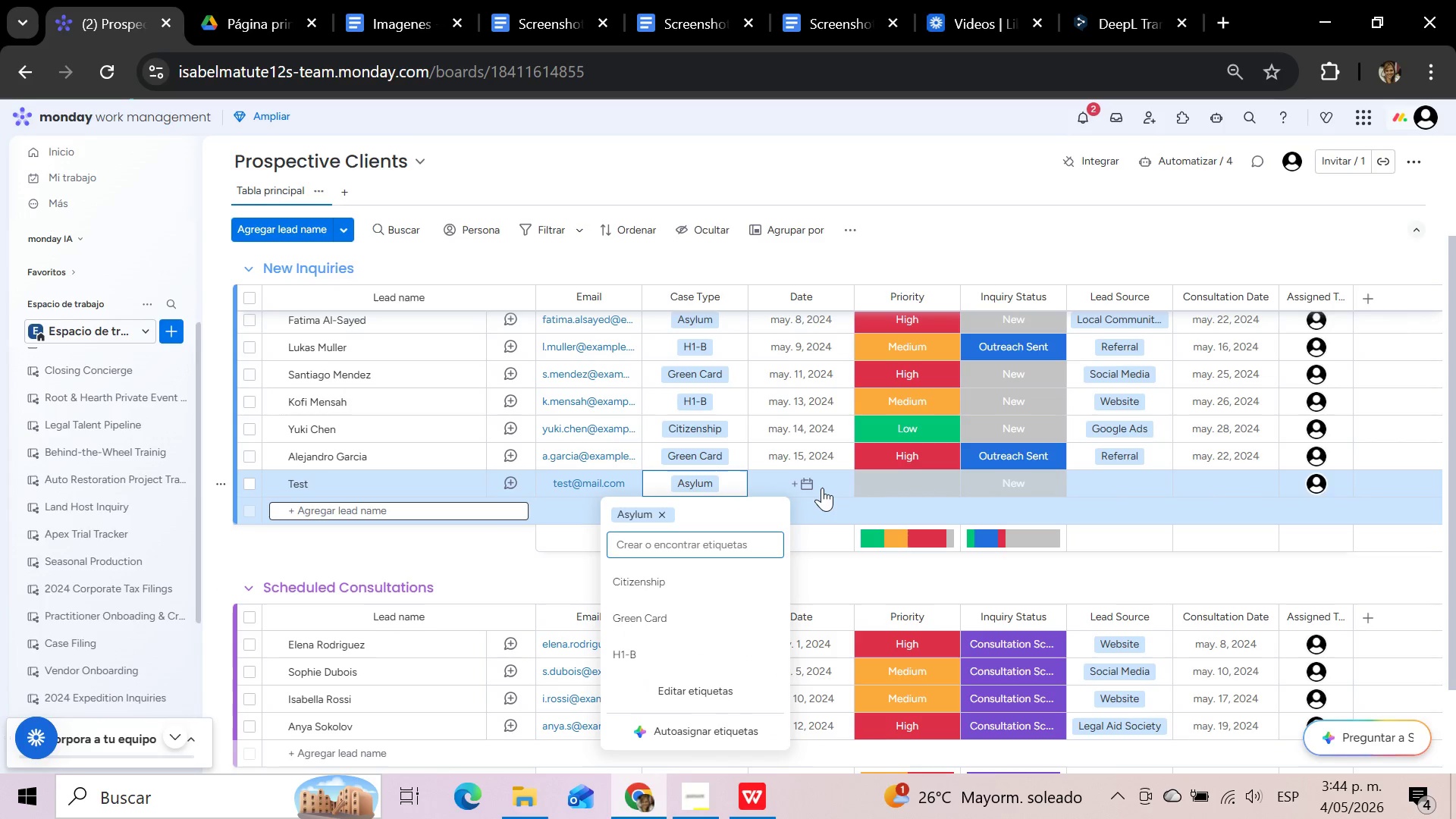 
left_click([822, 488])
 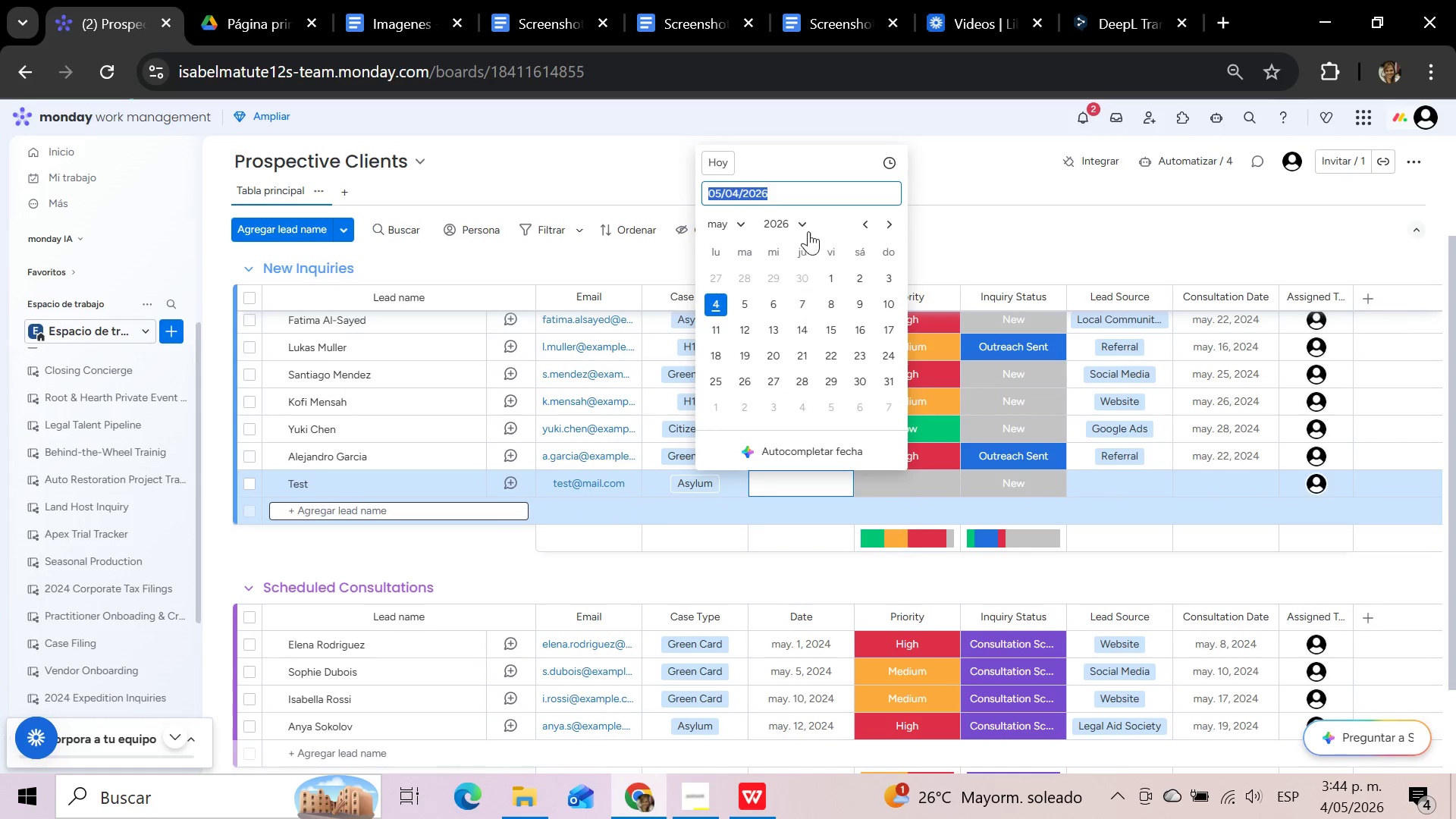 
left_click([805, 225])
 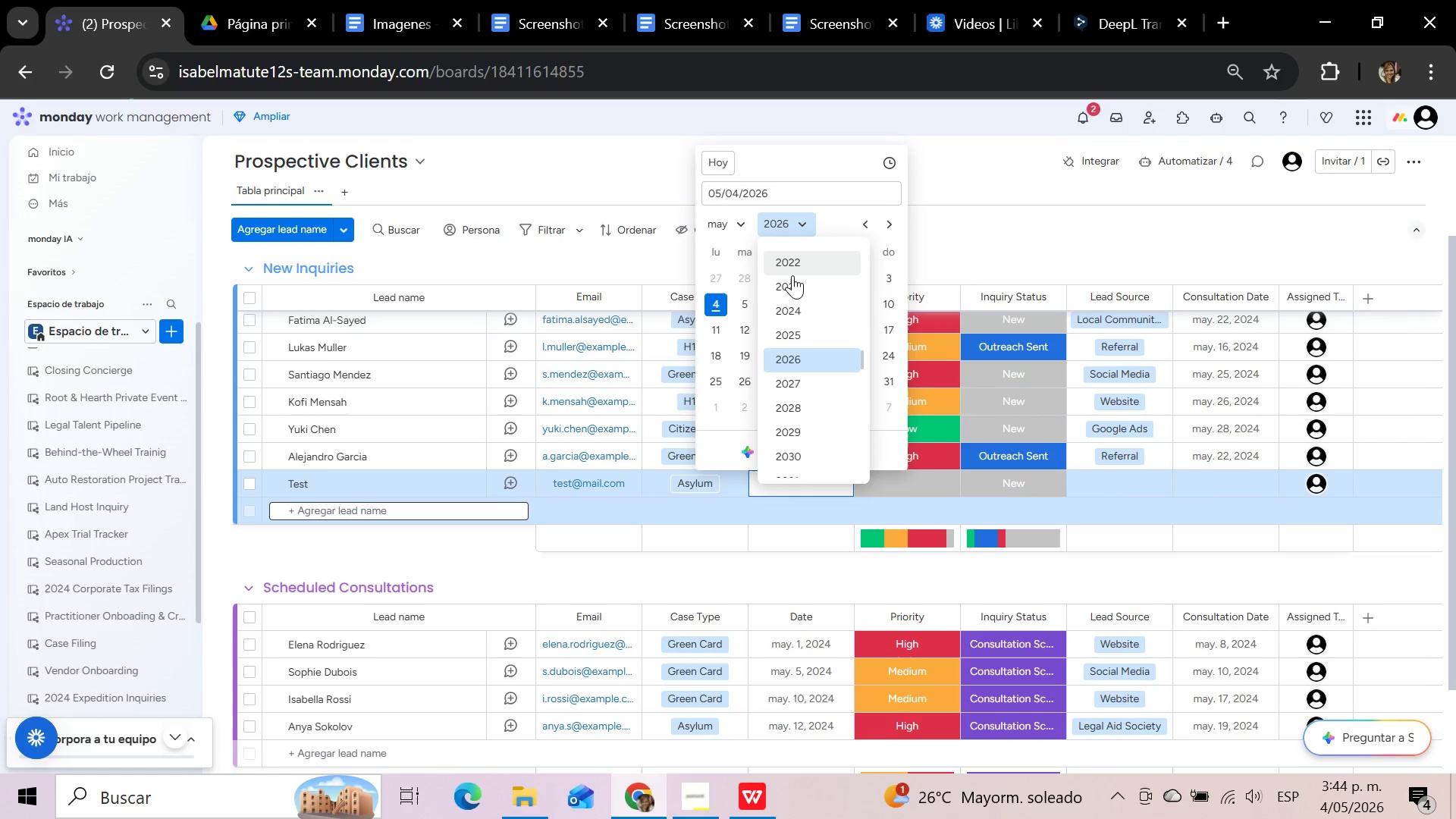 
left_click([783, 311])
 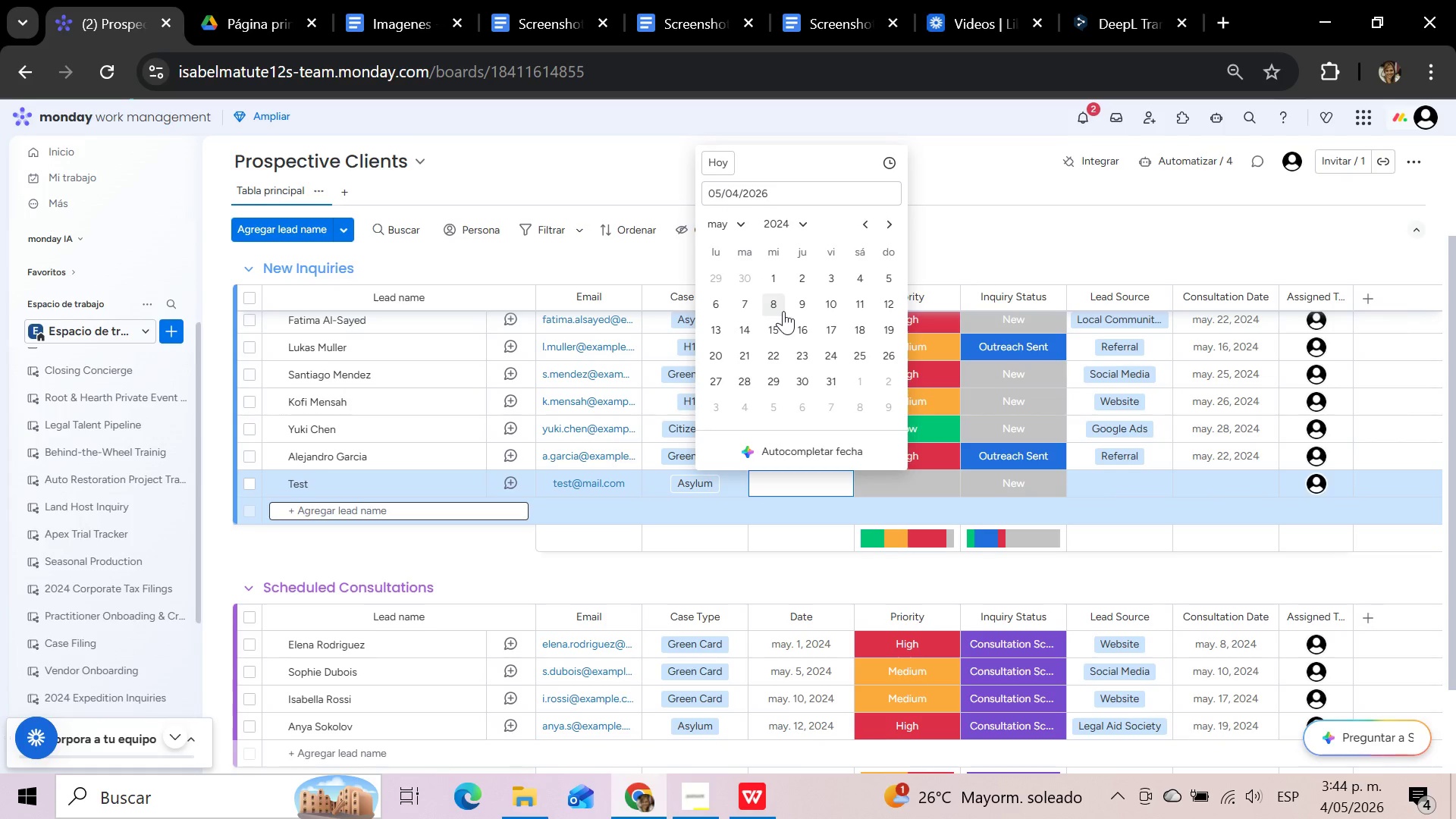 
left_click([782, 322])
 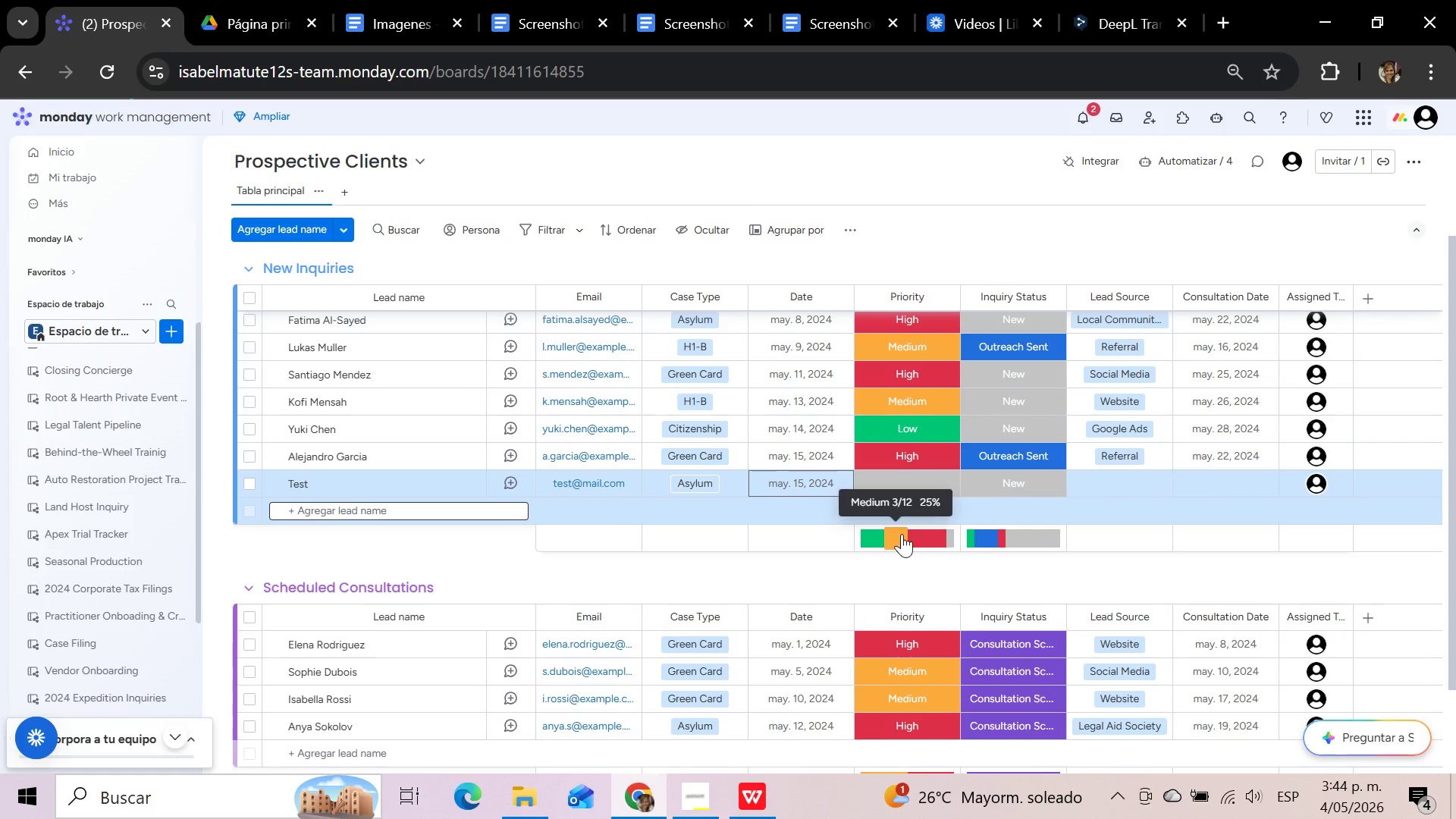 
left_click([900, 485])
 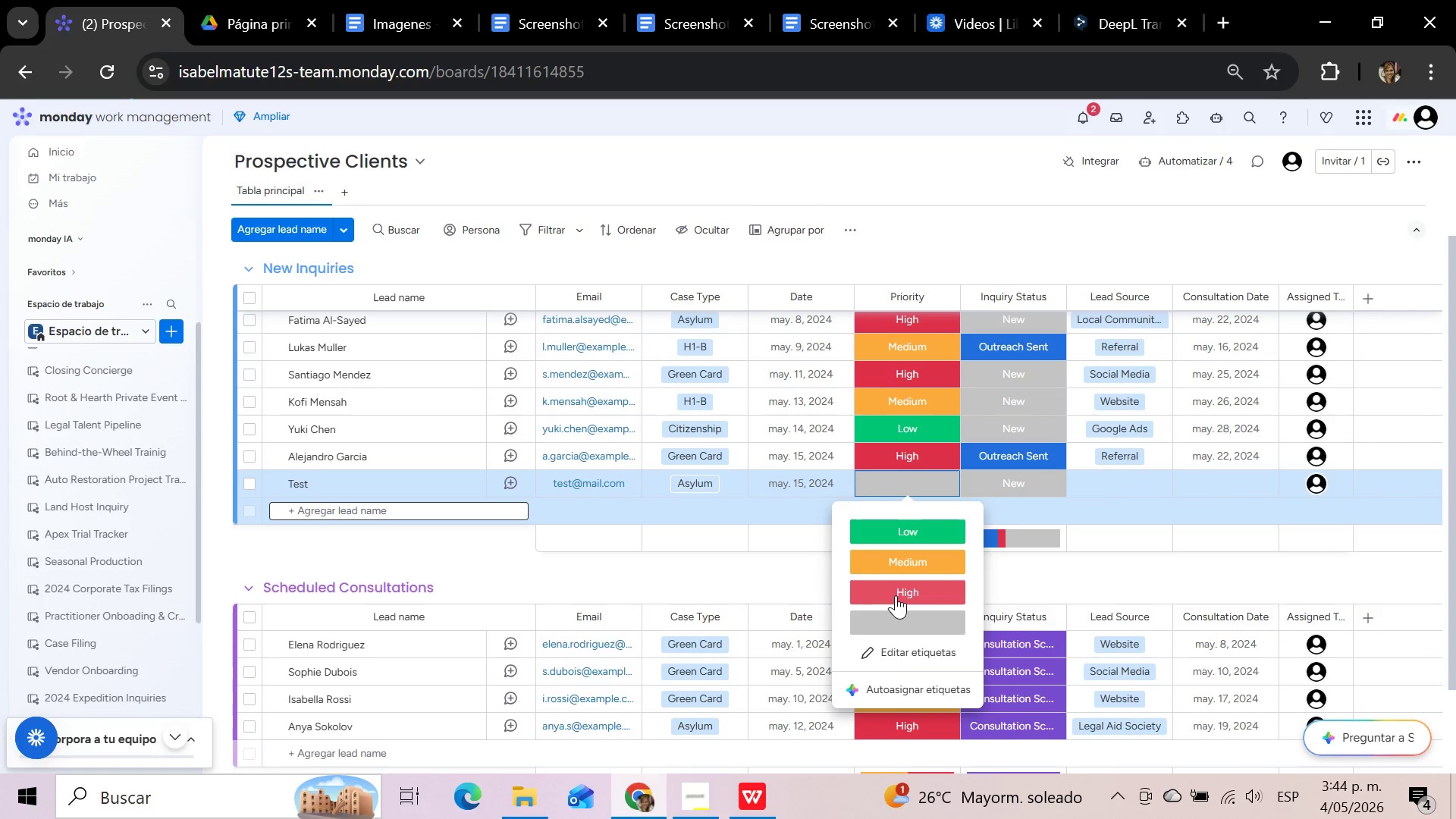 
left_click([896, 595])
 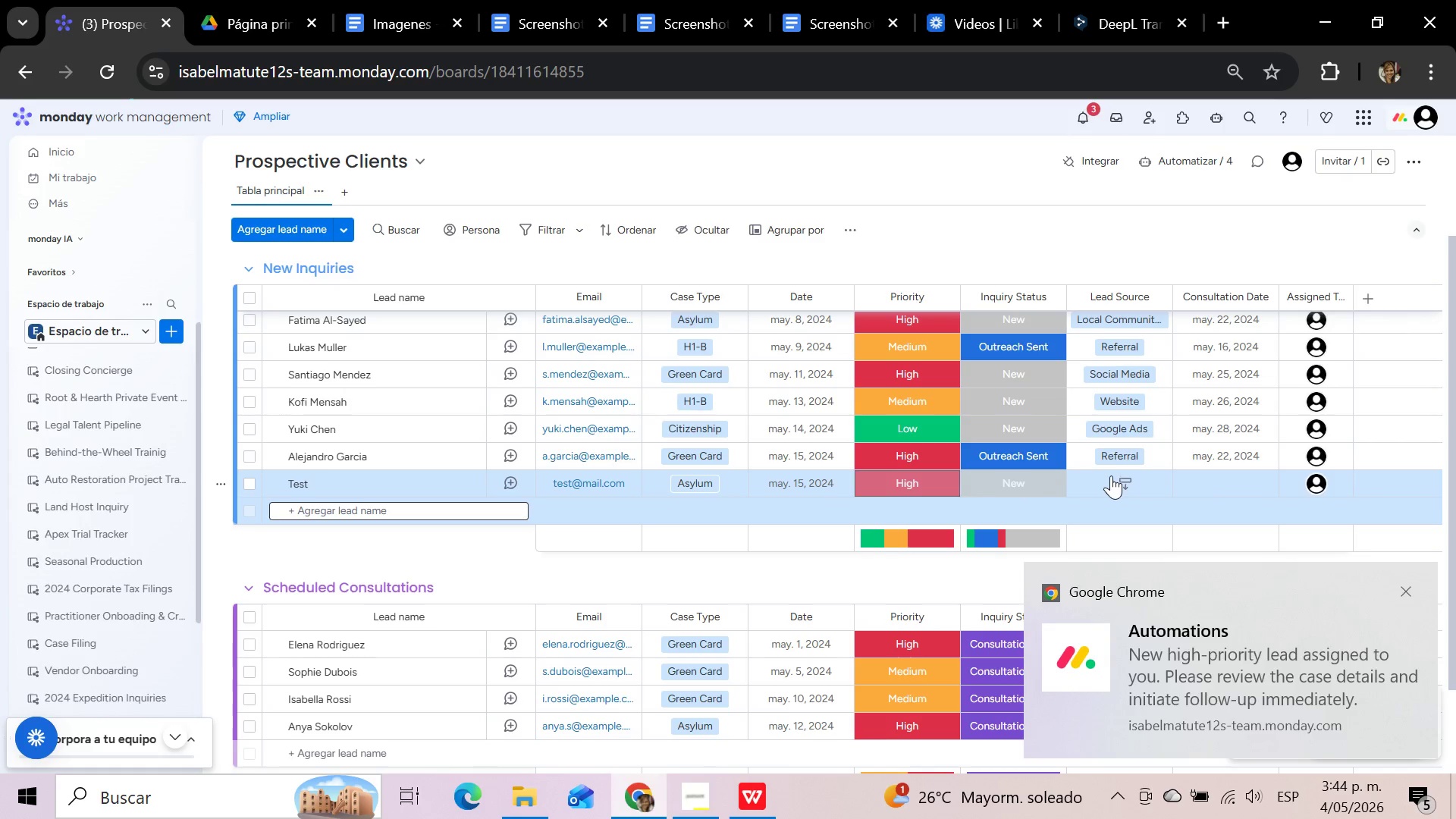 
wait(7.17)
 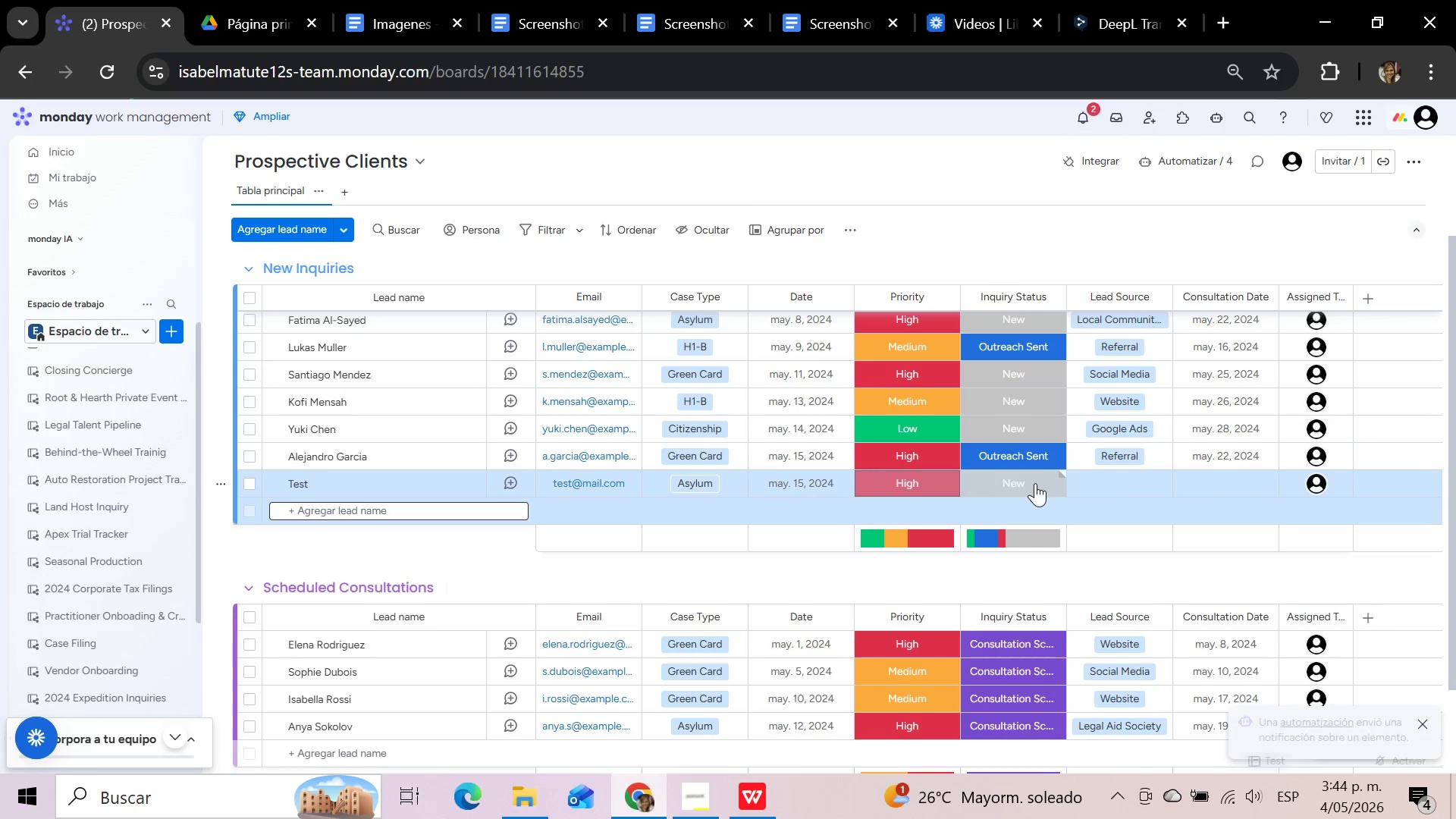 
left_click([1111, 475])
 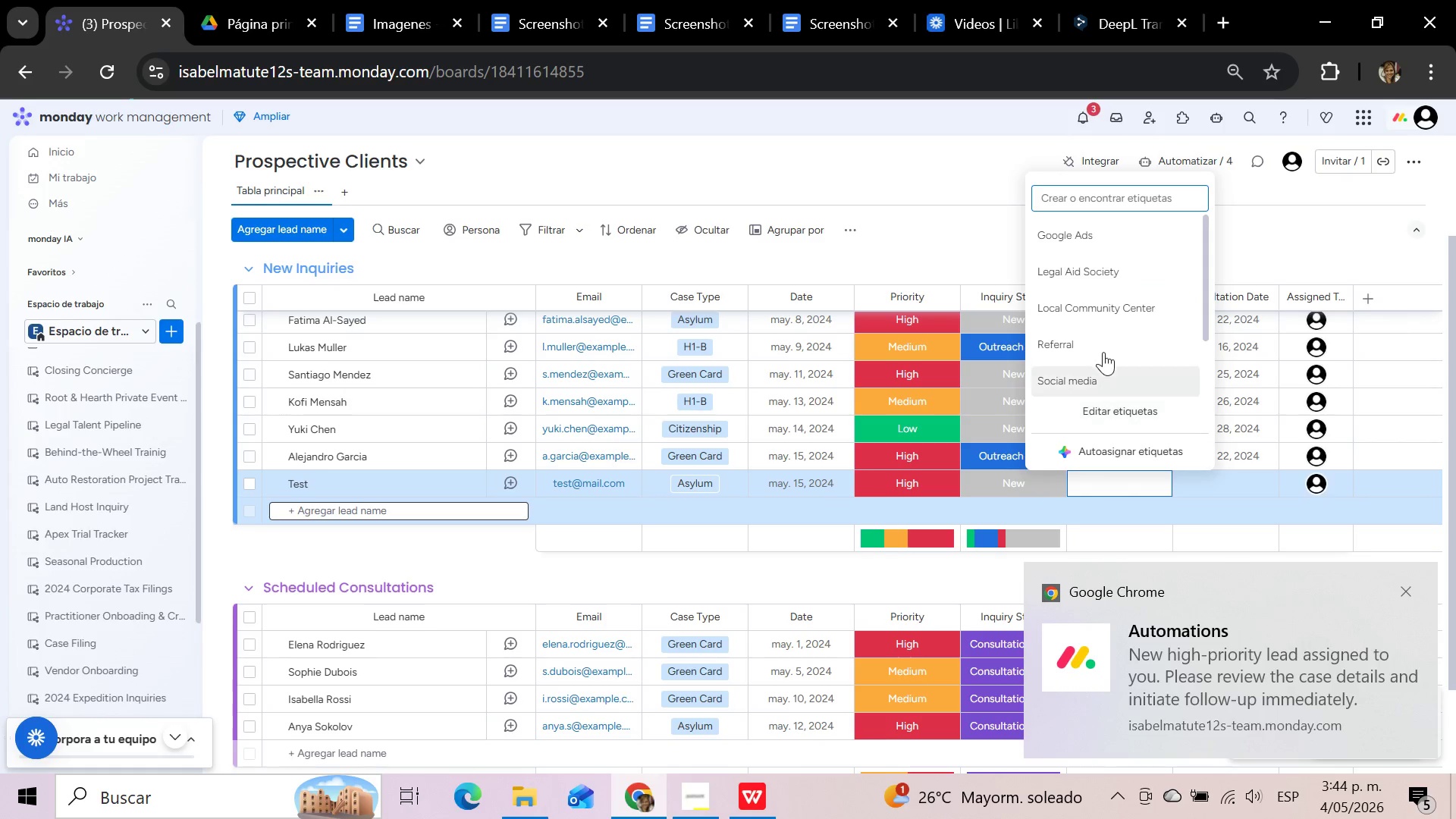 
left_click([1097, 314])
 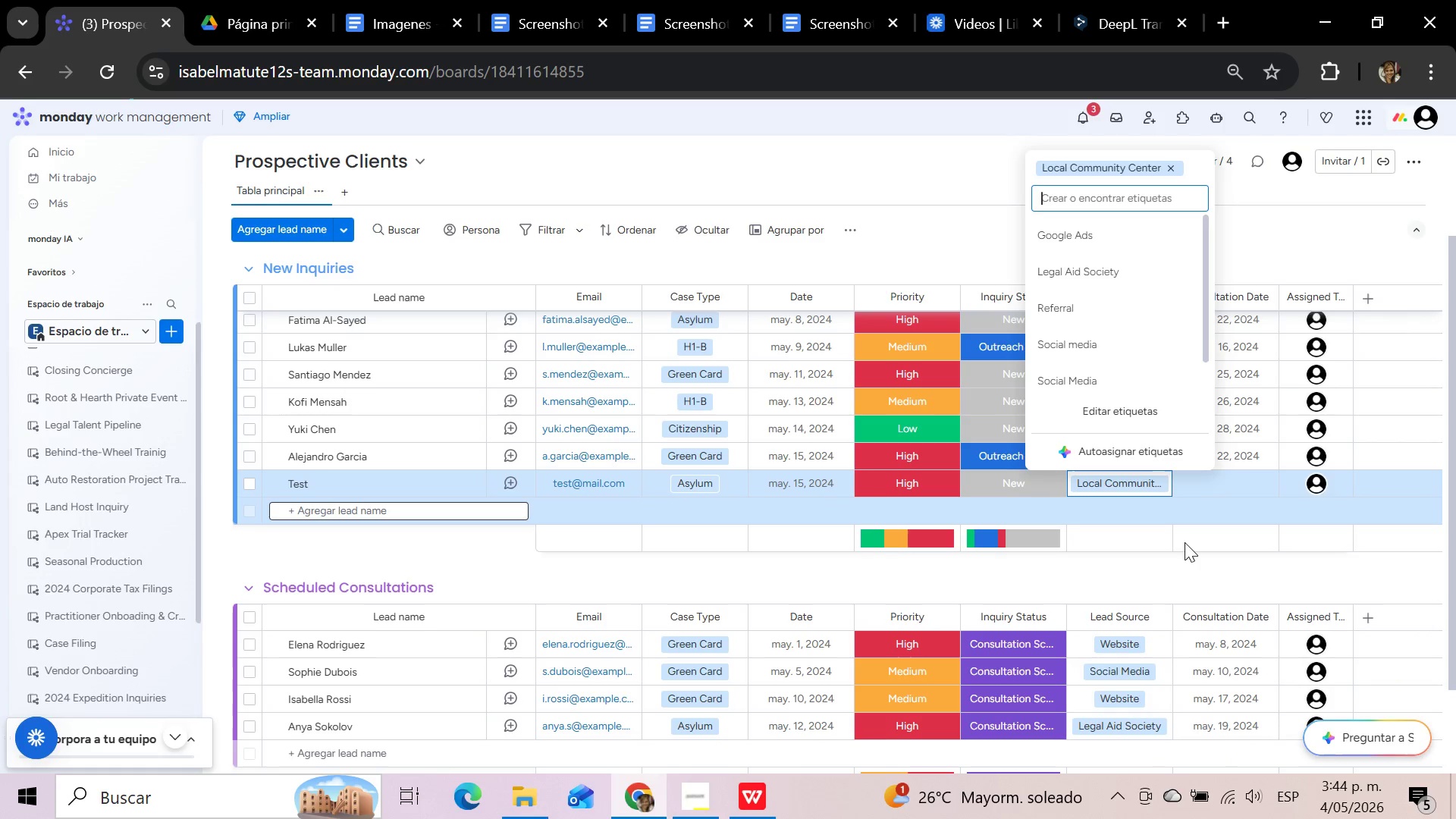 
left_click([1227, 491])
 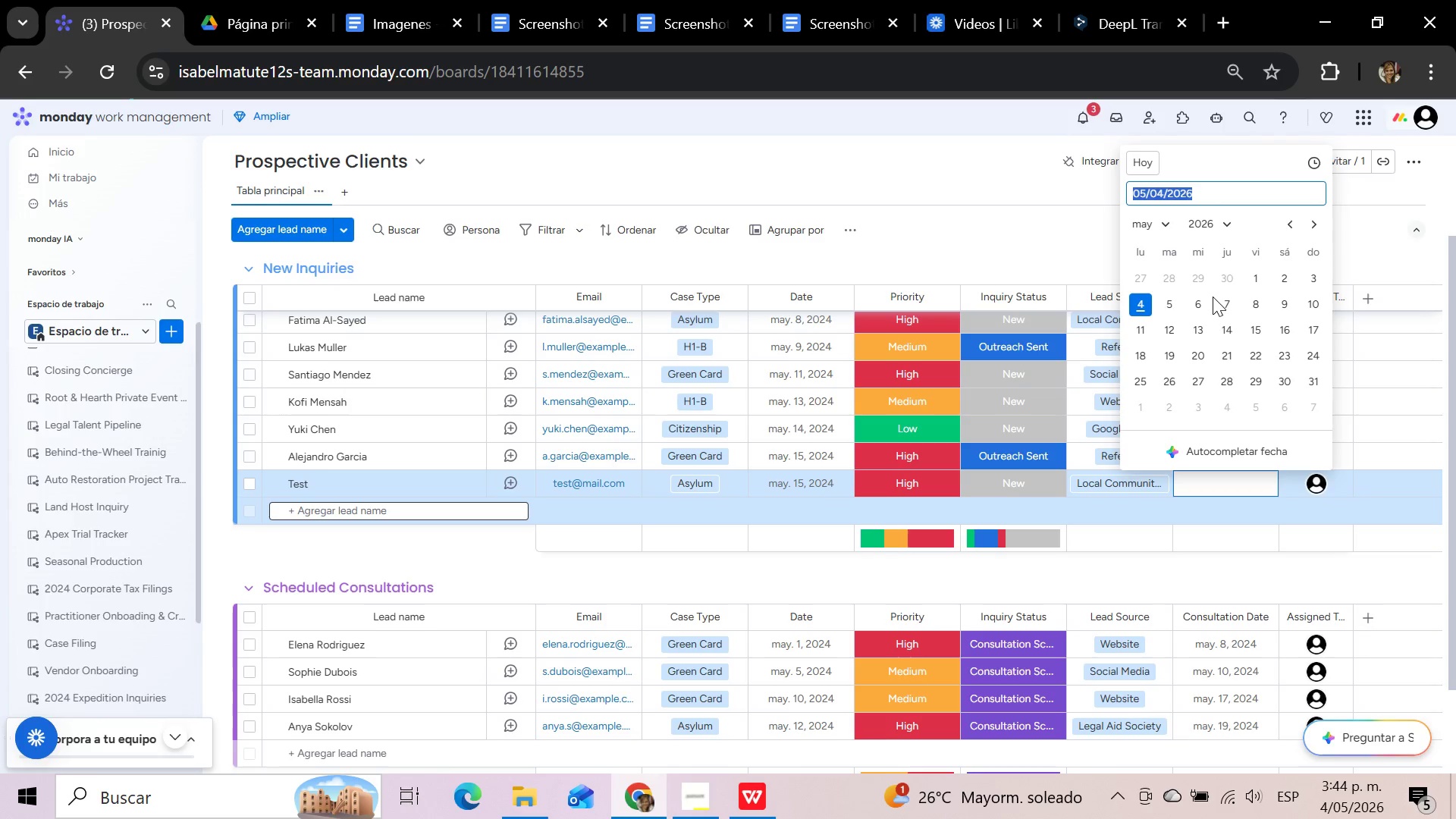 
left_click([1225, 227])
 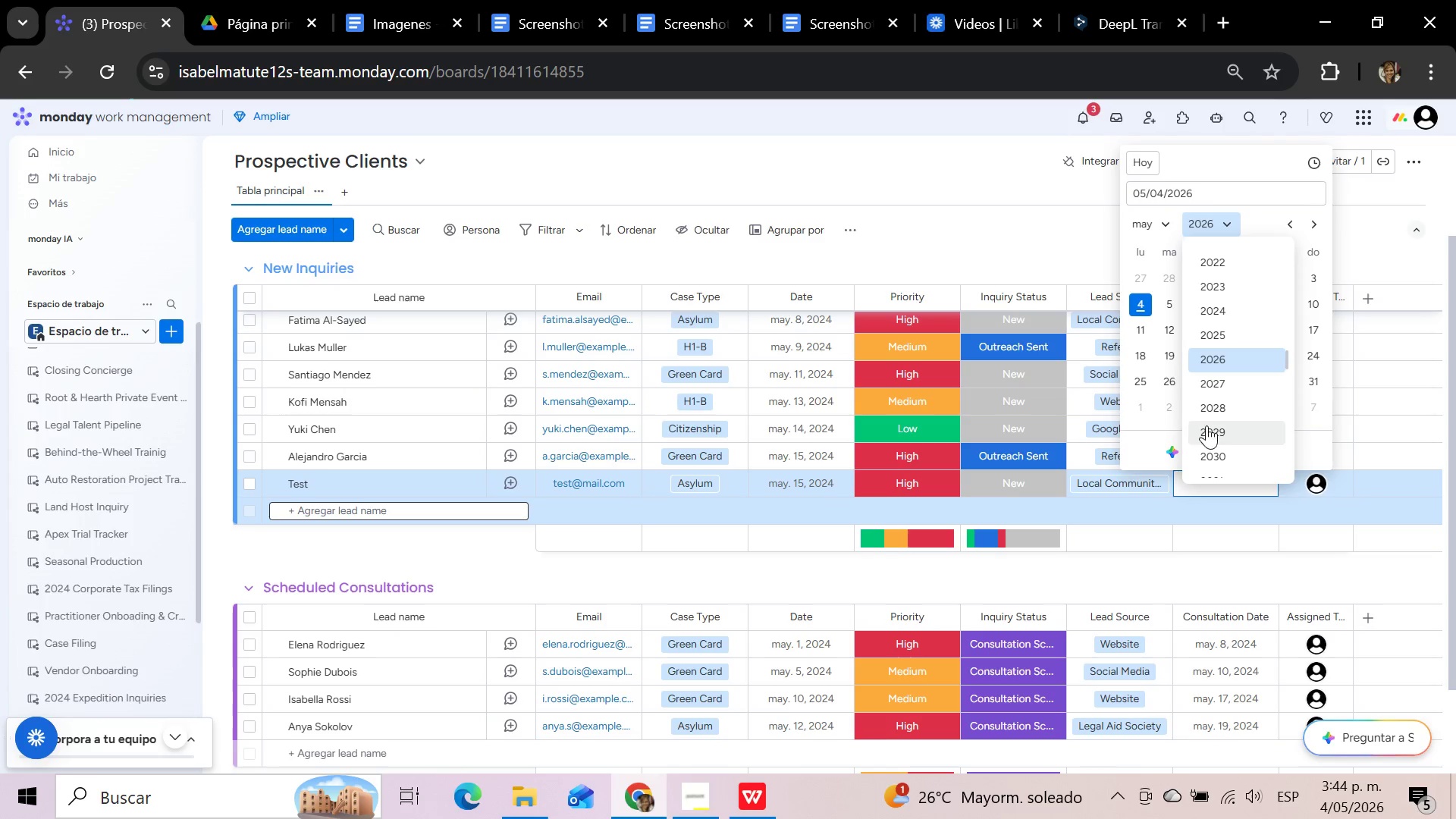 
left_click([1198, 315])
 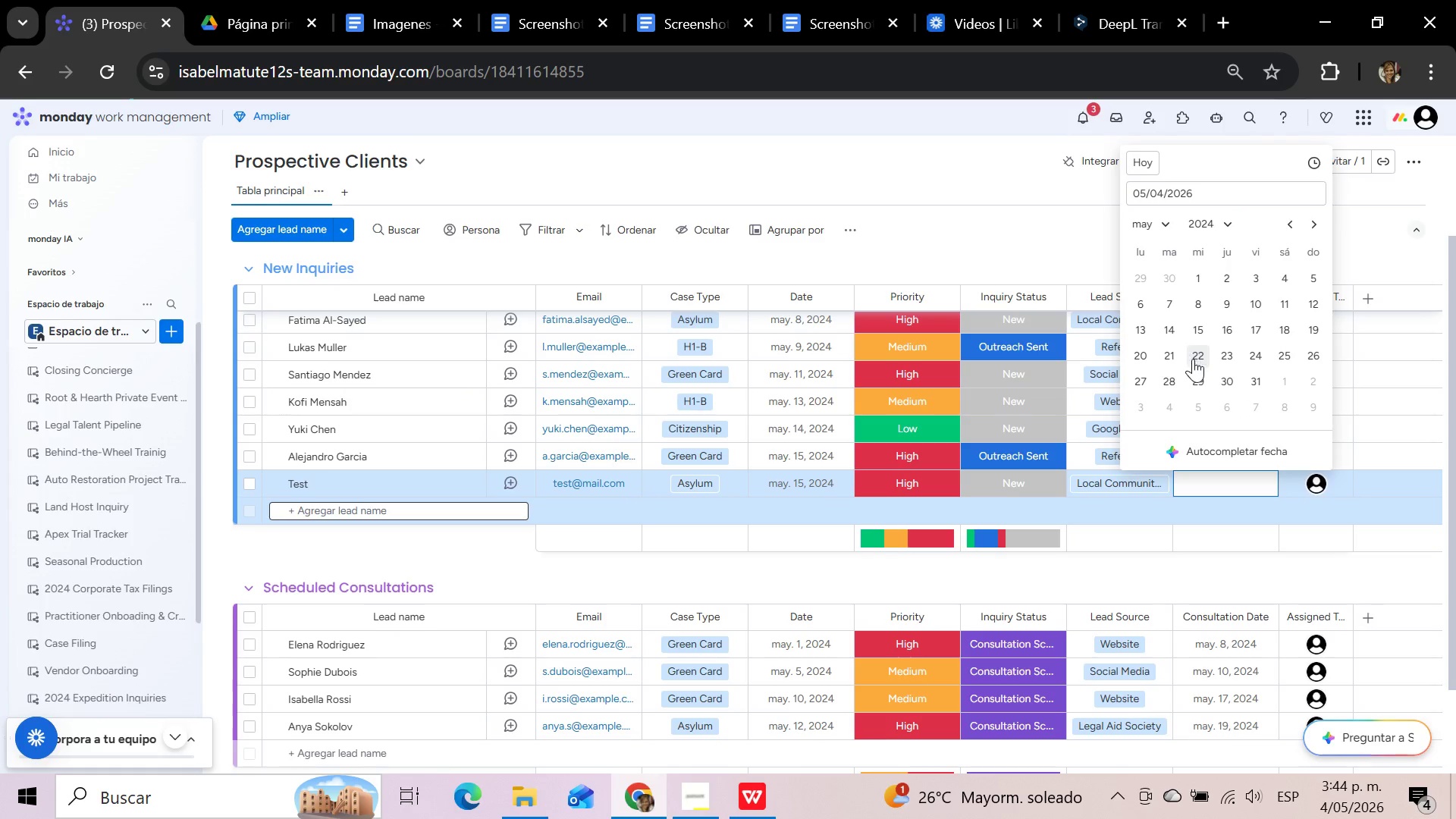 
left_click([1204, 379])
 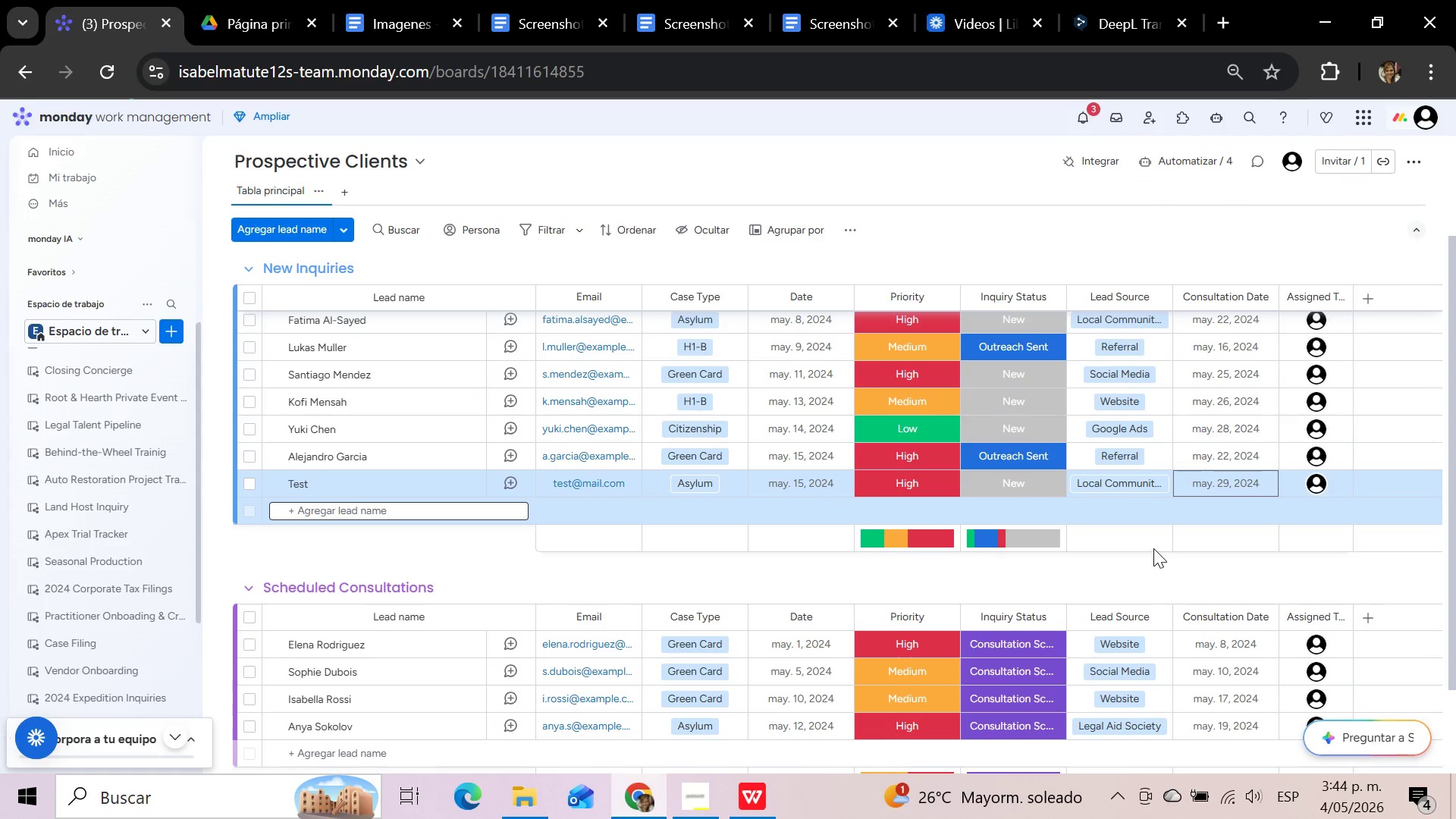 
scroll: coordinate [1153, 548], scroll_direction: down, amount: 2.0
 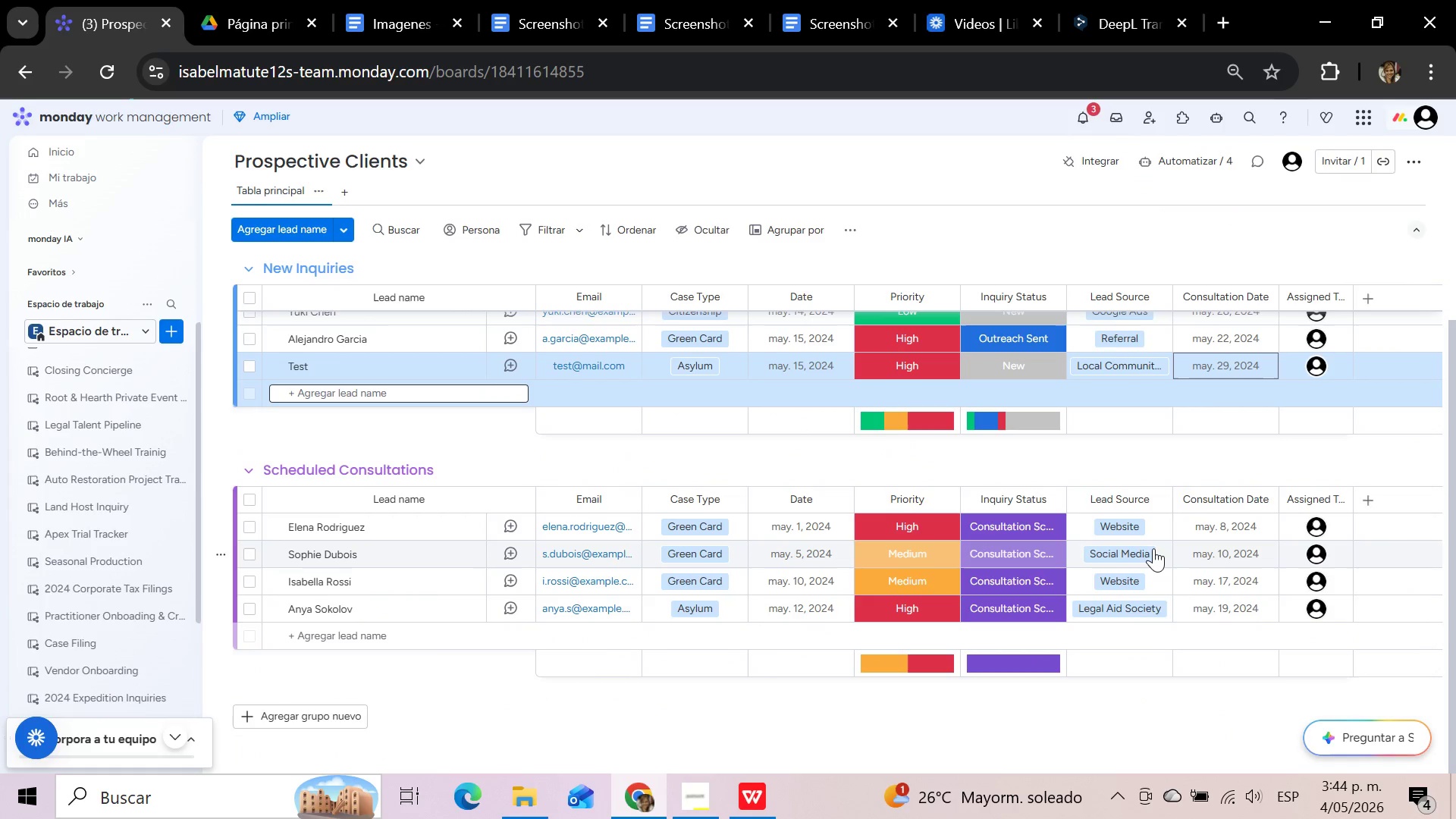 
scroll: coordinate [1153, 548], scroll_direction: up, amount: 2.0
 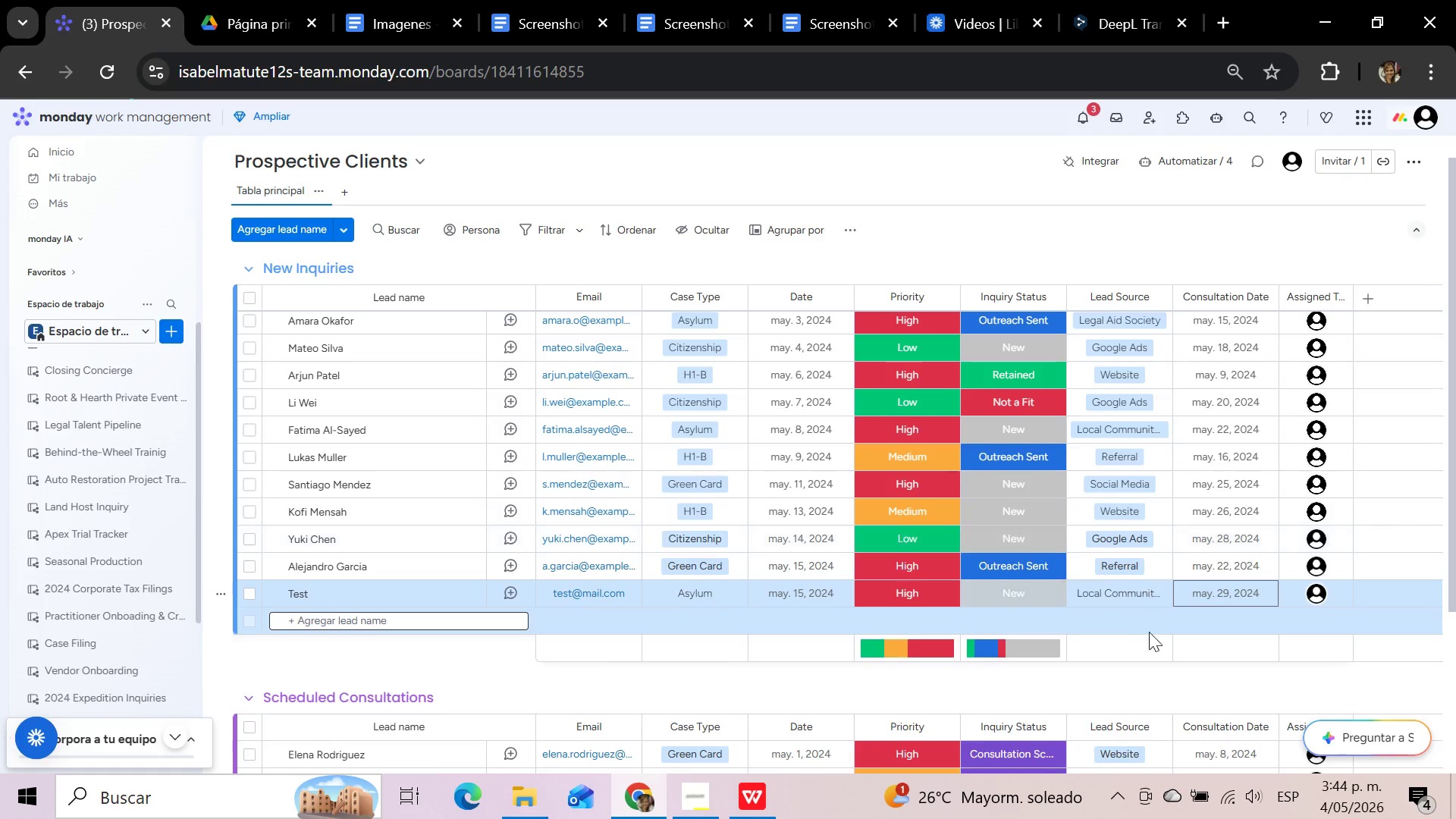 
left_click([1175, 681])
 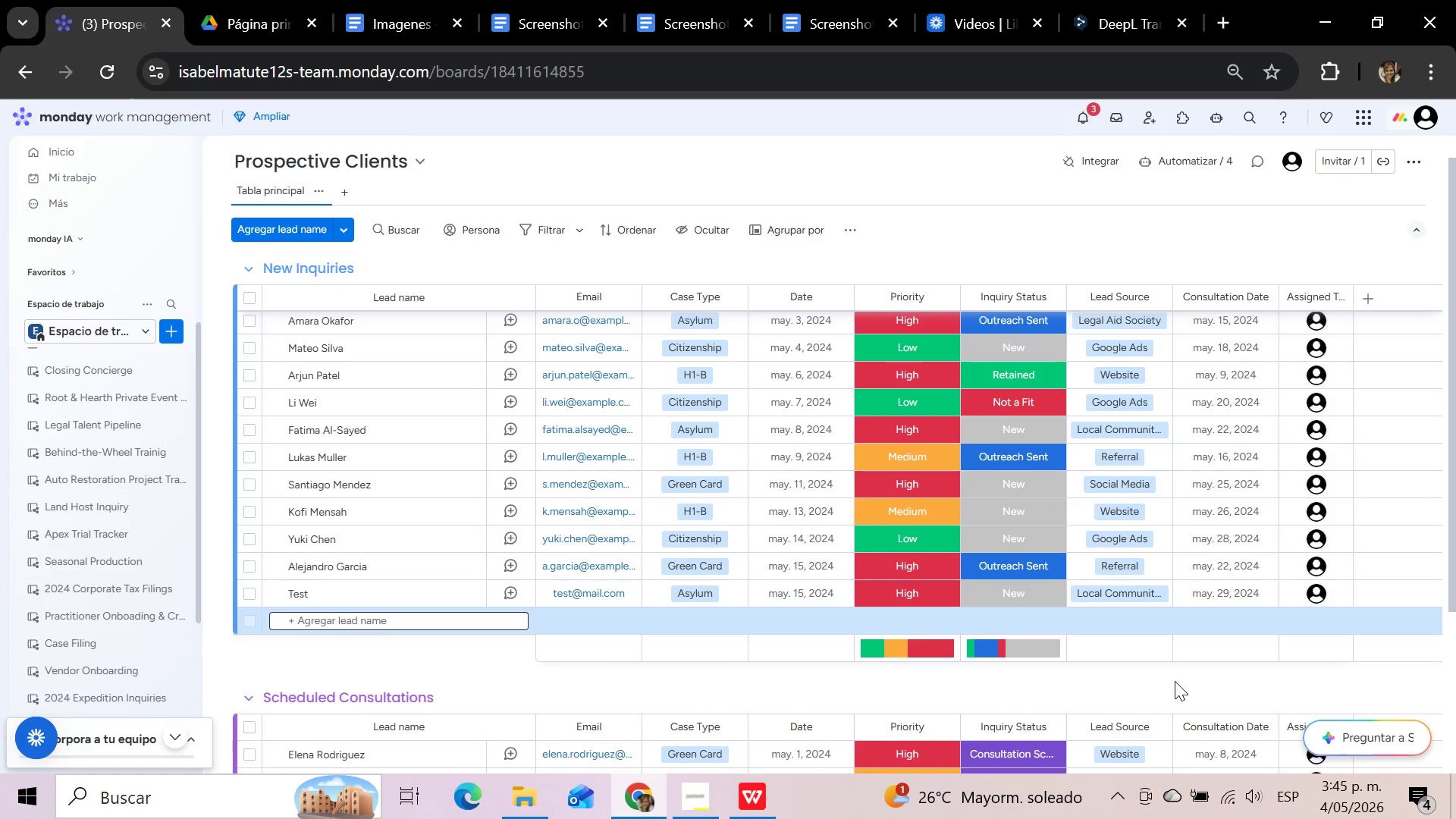 
wait(28.98)
 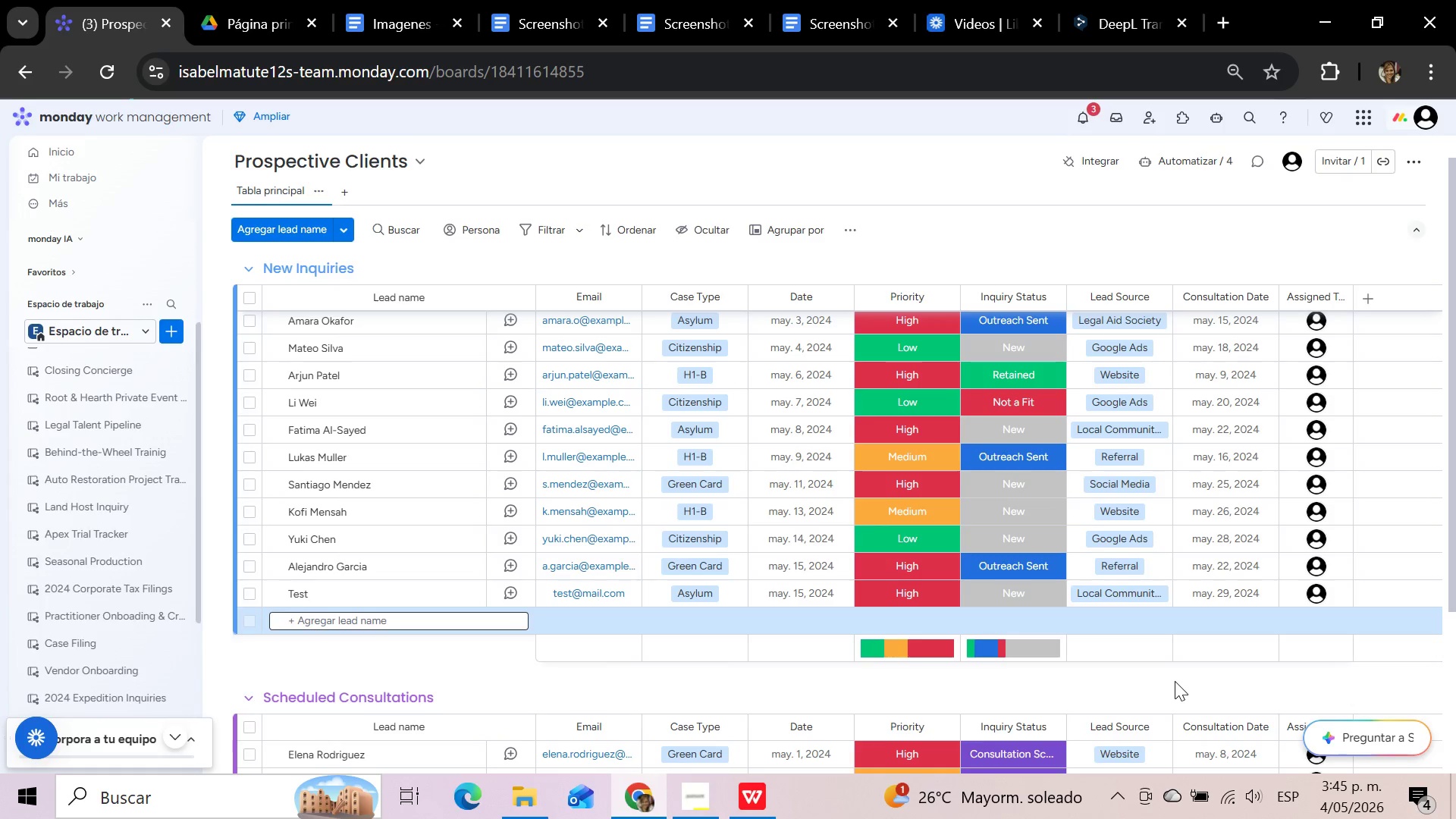 
left_click([1015, 589])
 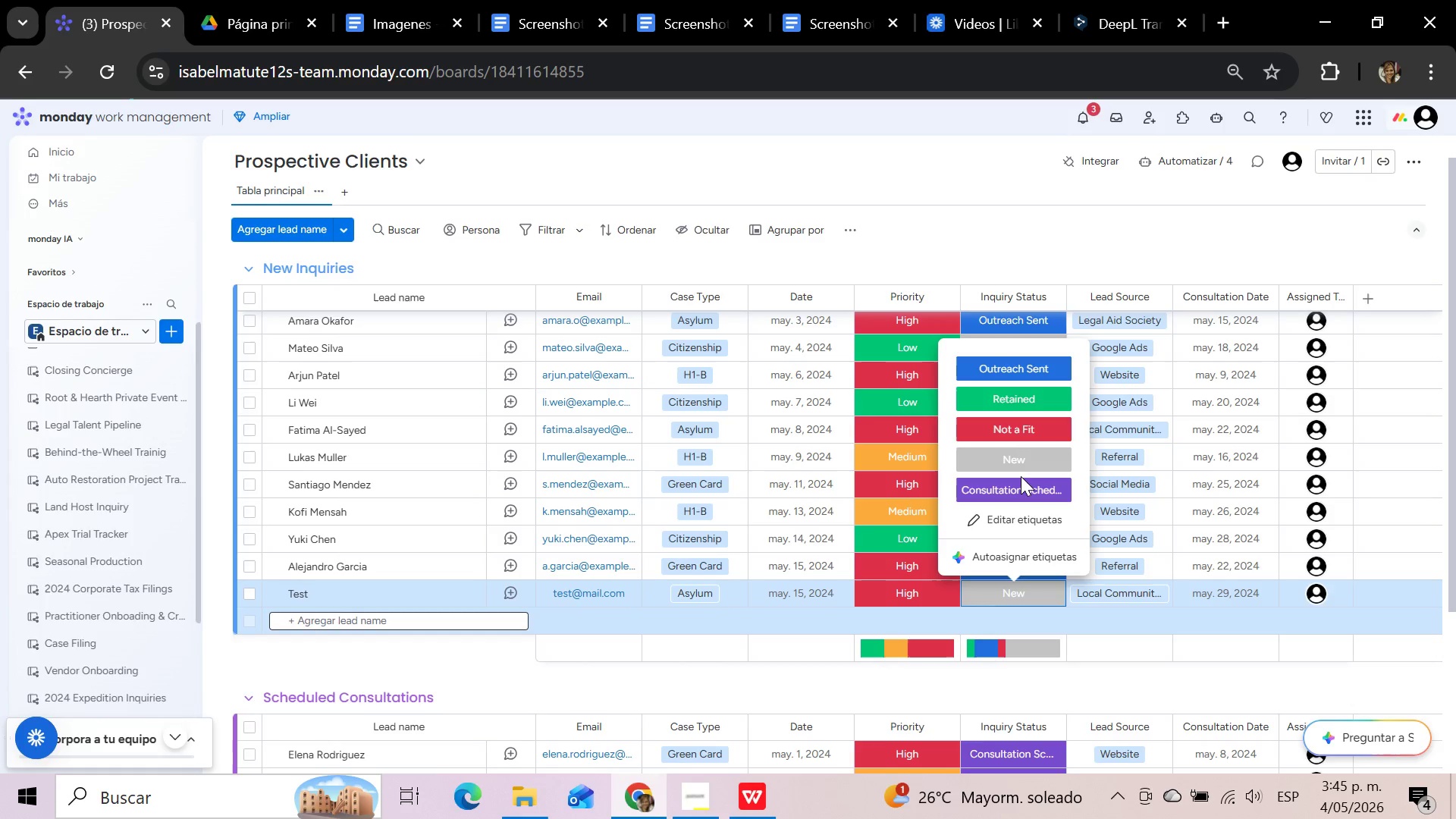 
wait(17.22)
 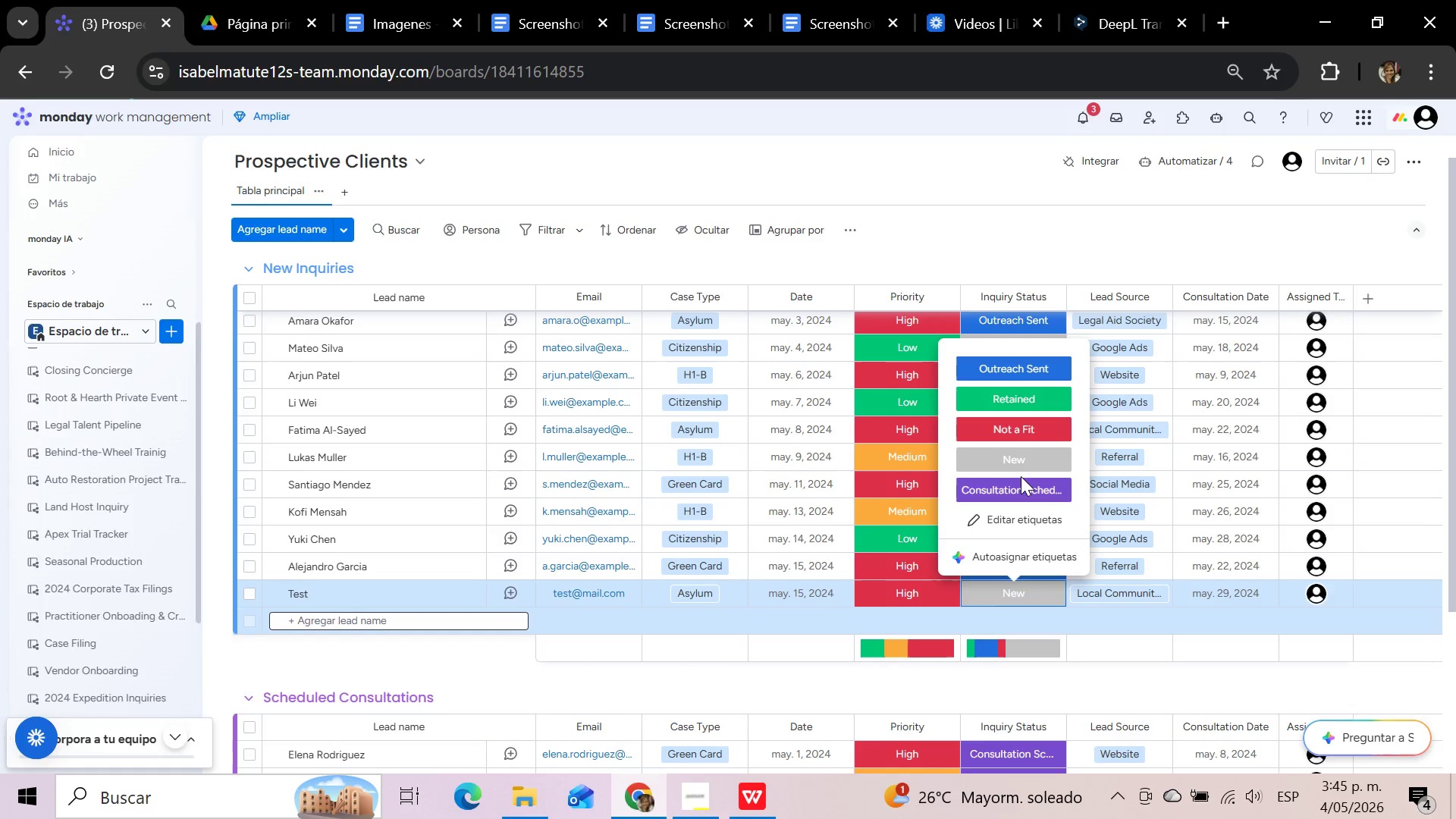 
left_click([1028, 490])
 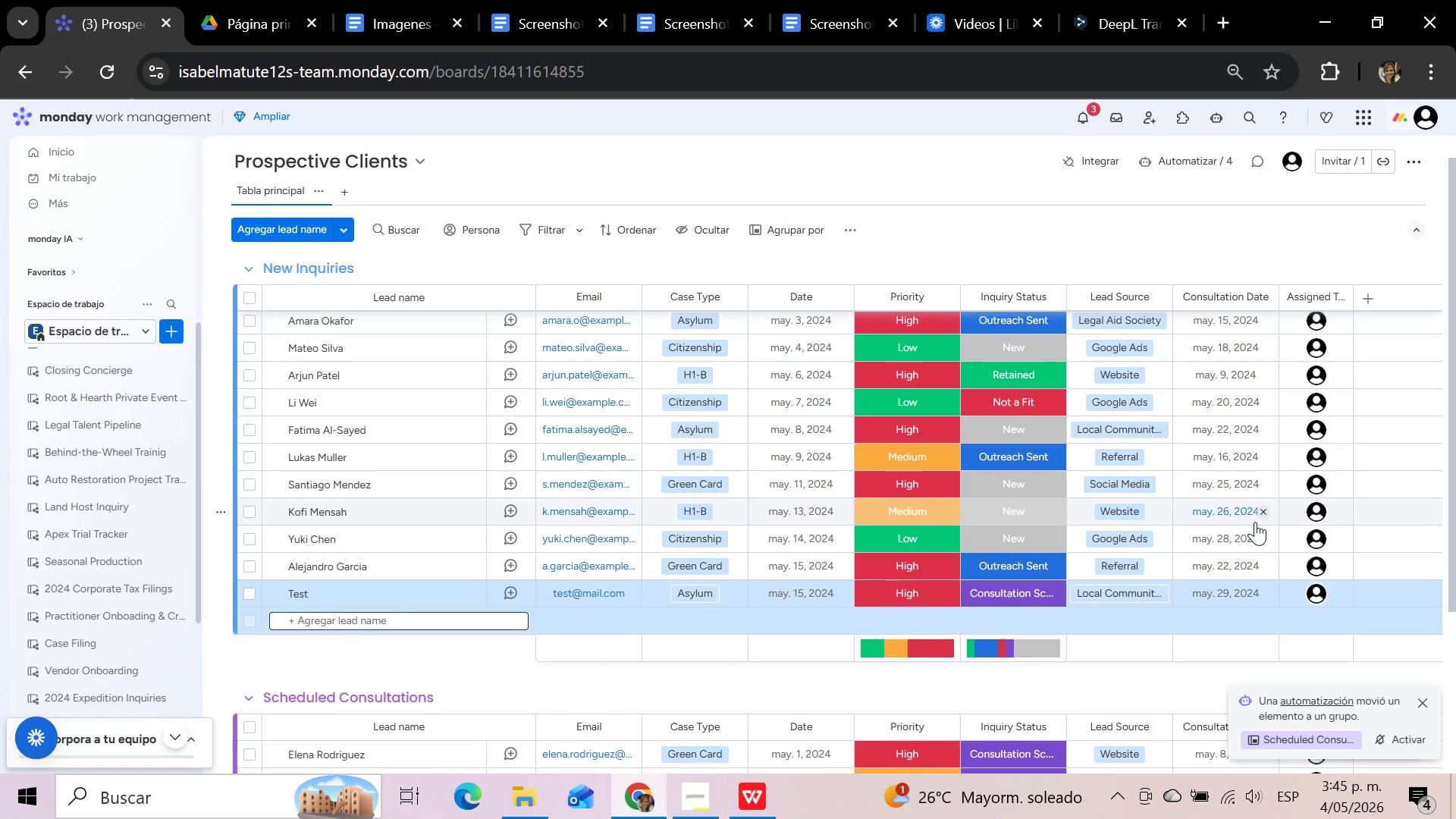 
scroll: coordinate [1255, 522], scroll_direction: down, amount: 3.0
 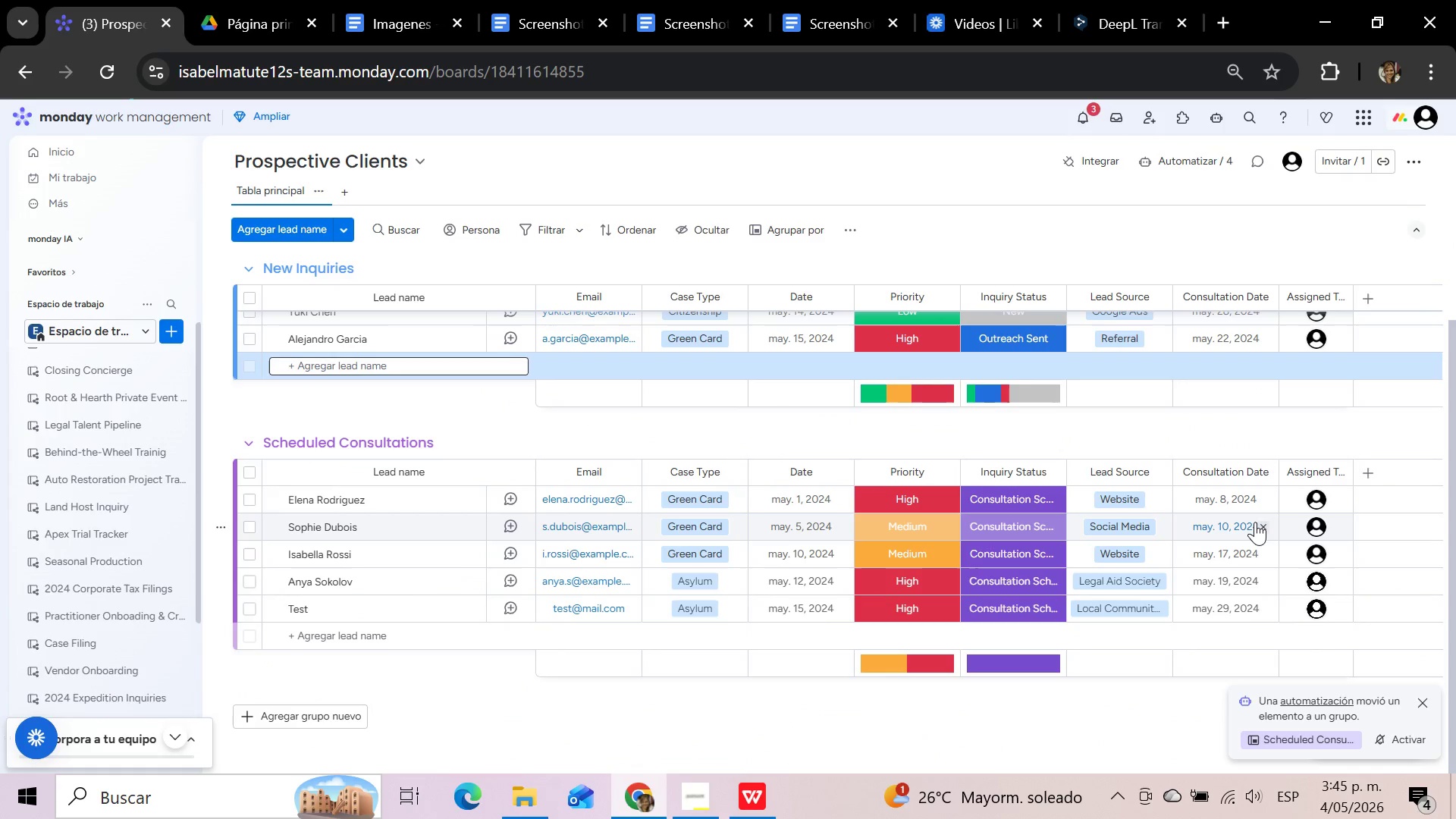 
scroll: coordinate [1255, 522], scroll_direction: up, amount: 3.0
 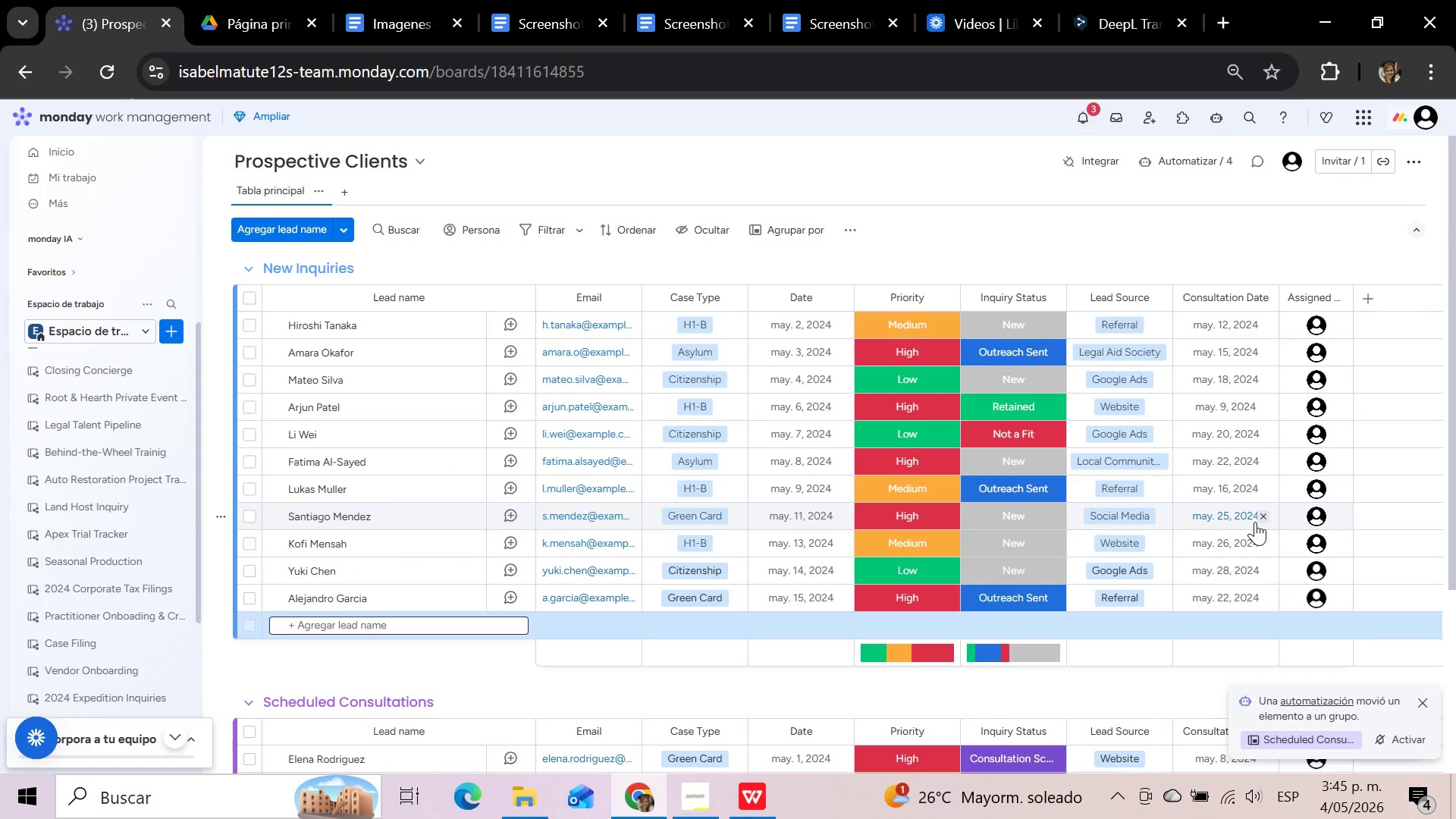 
scroll: coordinate [1255, 522], scroll_direction: down, amount: 3.0
 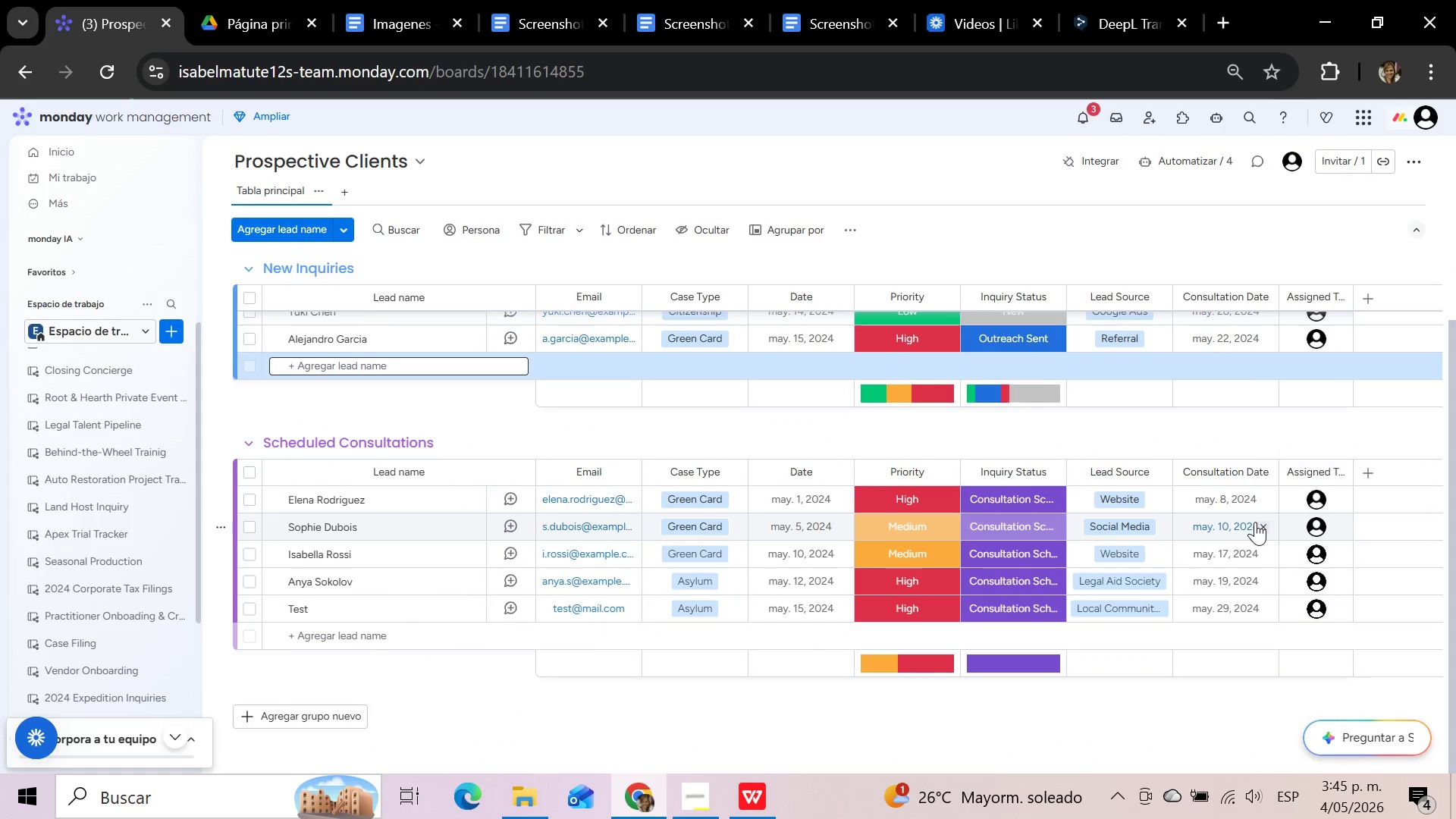 
scroll: coordinate [1255, 522], scroll_direction: up, amount: 3.0
 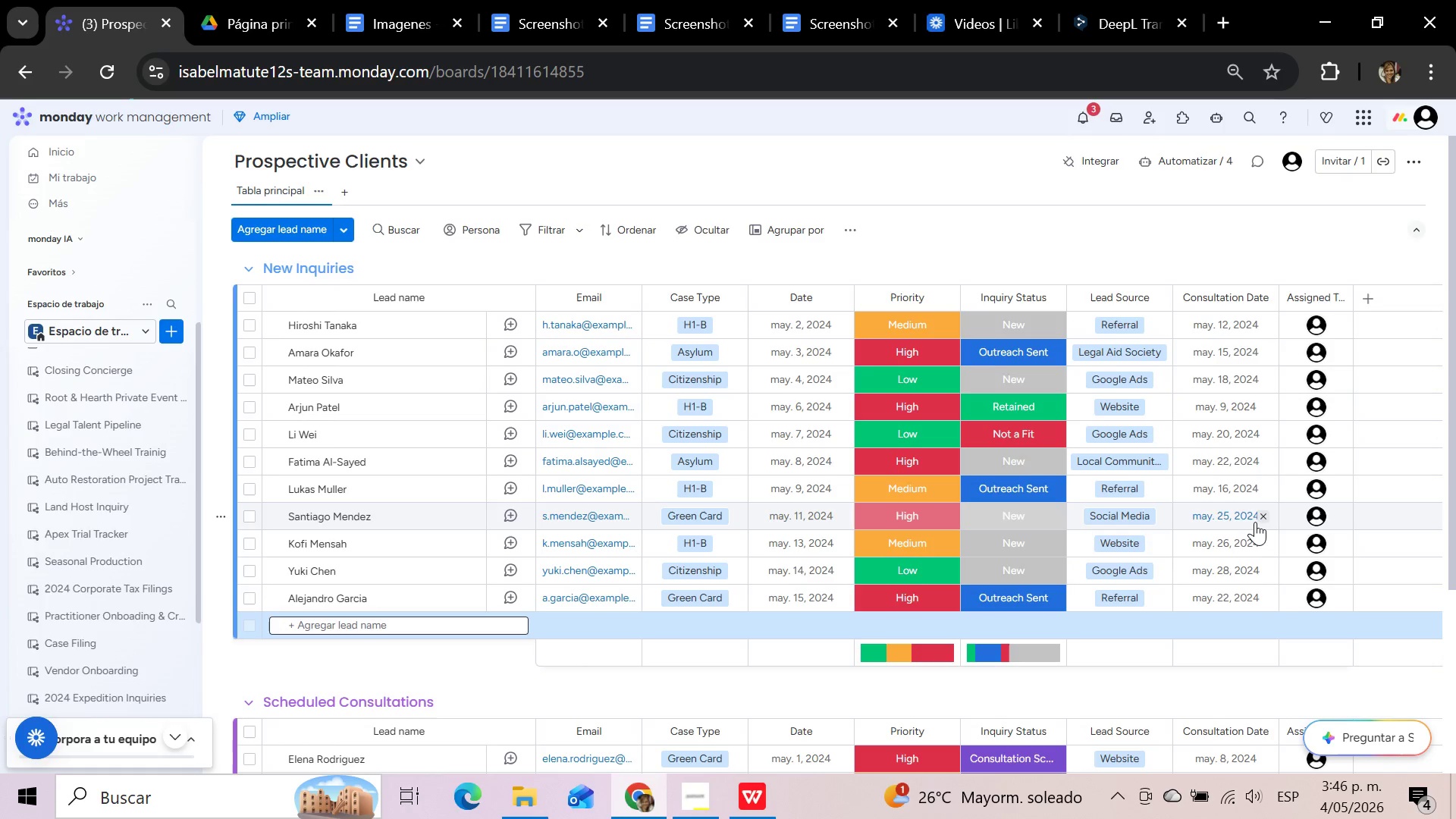 
wait(8.61)
 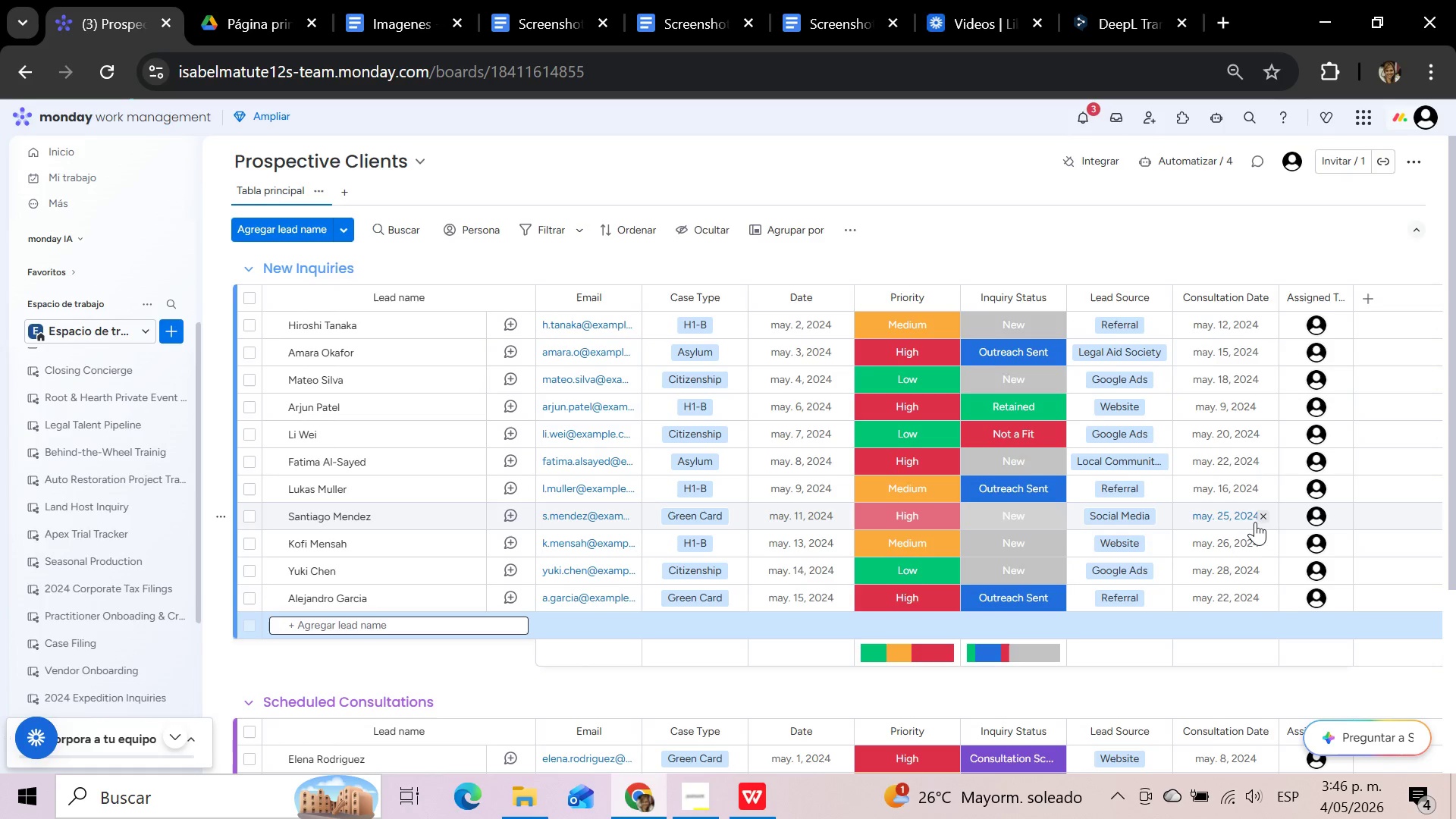 
left_click([347, 191])
 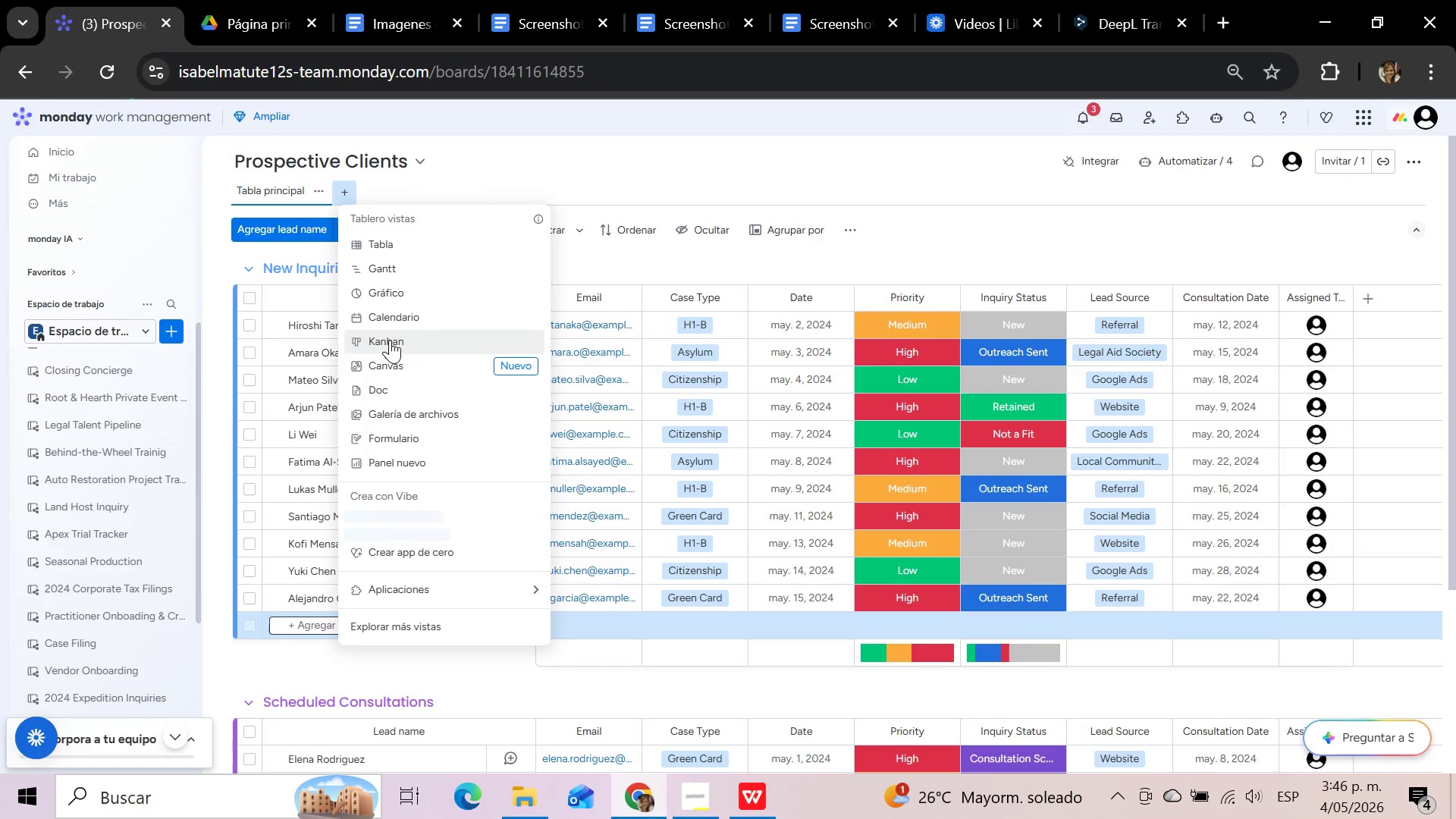 
left_click([390, 340])
 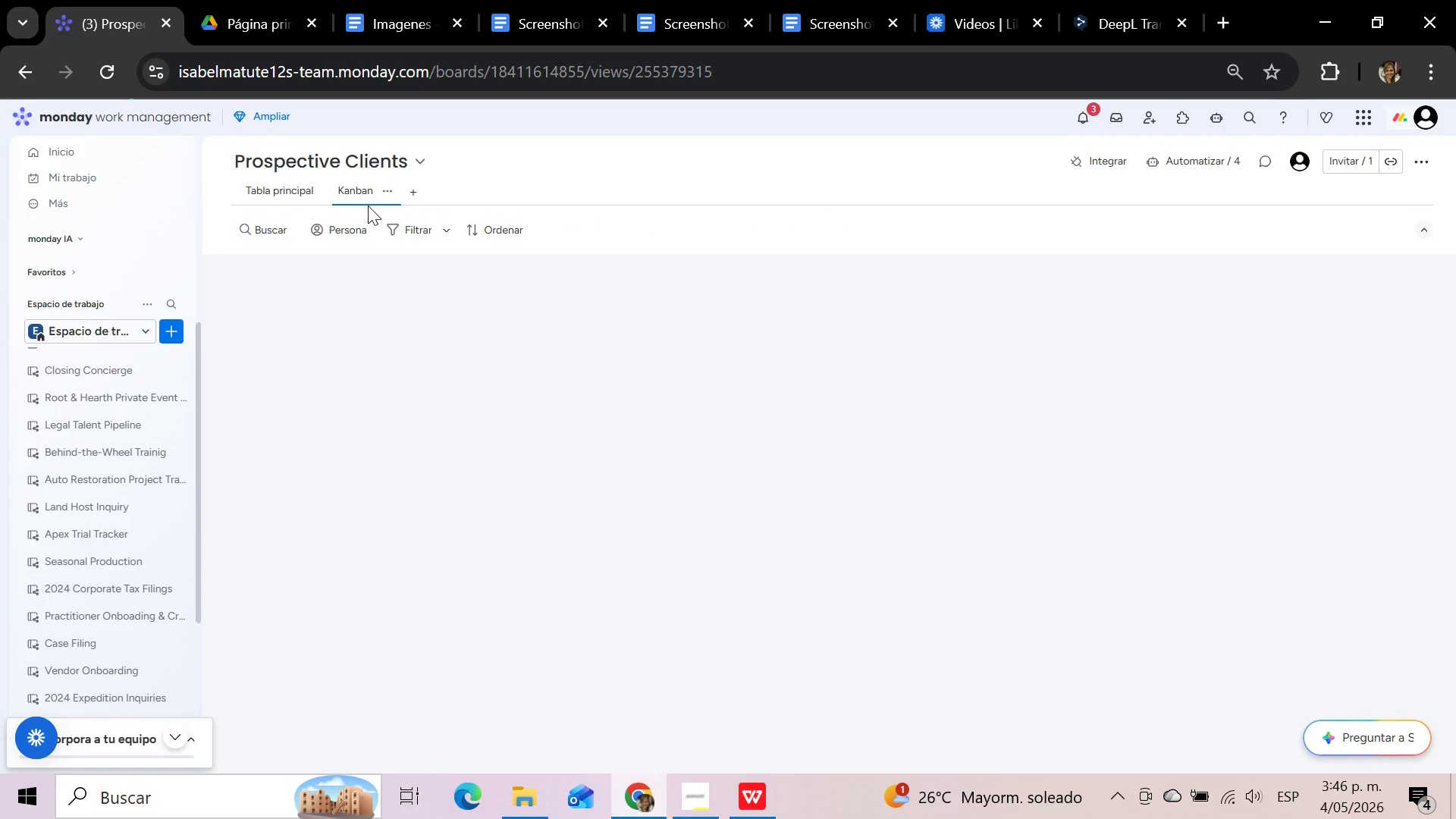 
left_click([390, 187])
 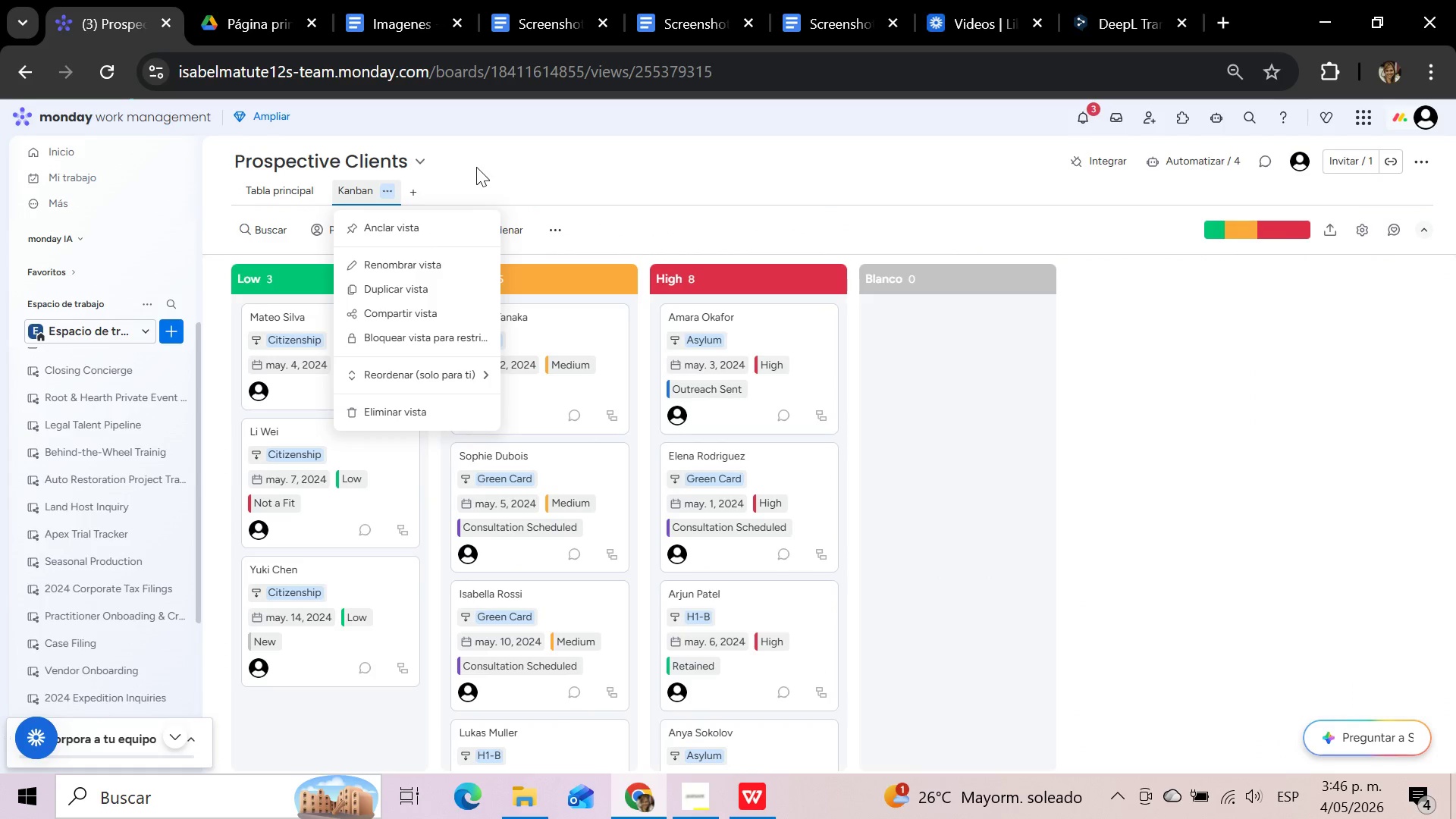 
left_click([424, 264])
 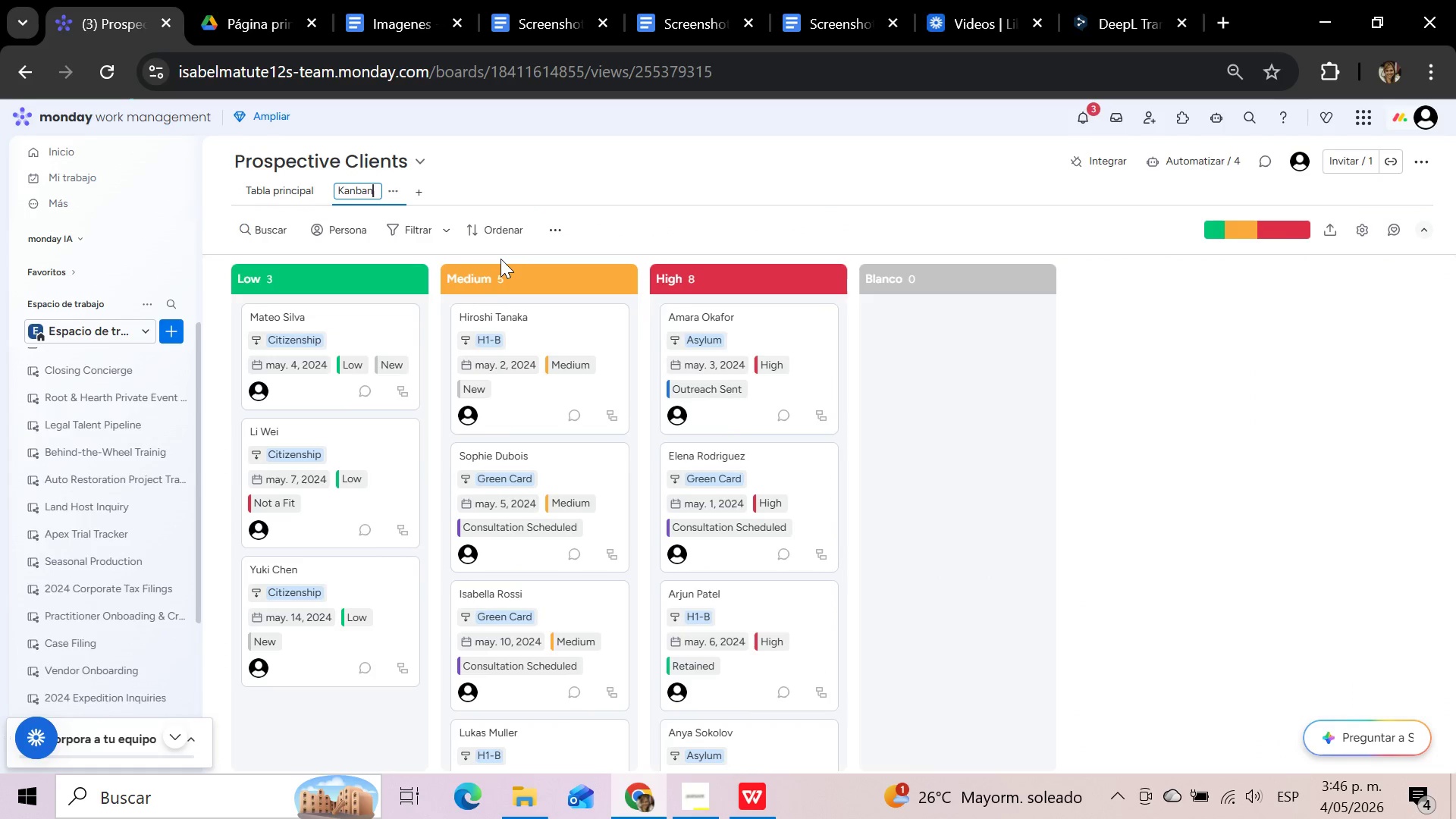 
hold_key(key=Backspace, duration=1.28)
 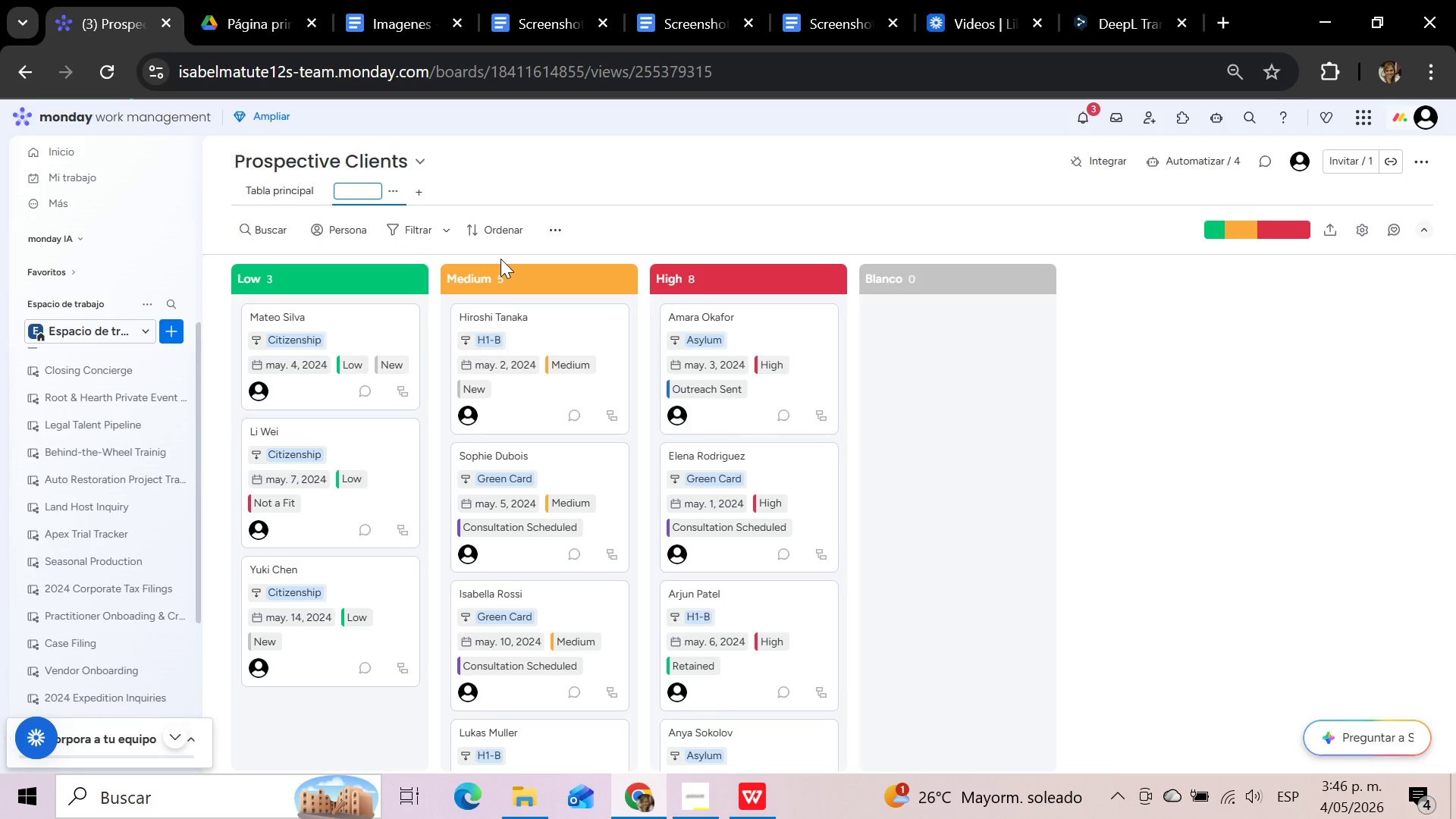 
type(Inquiry Status Kanban)
 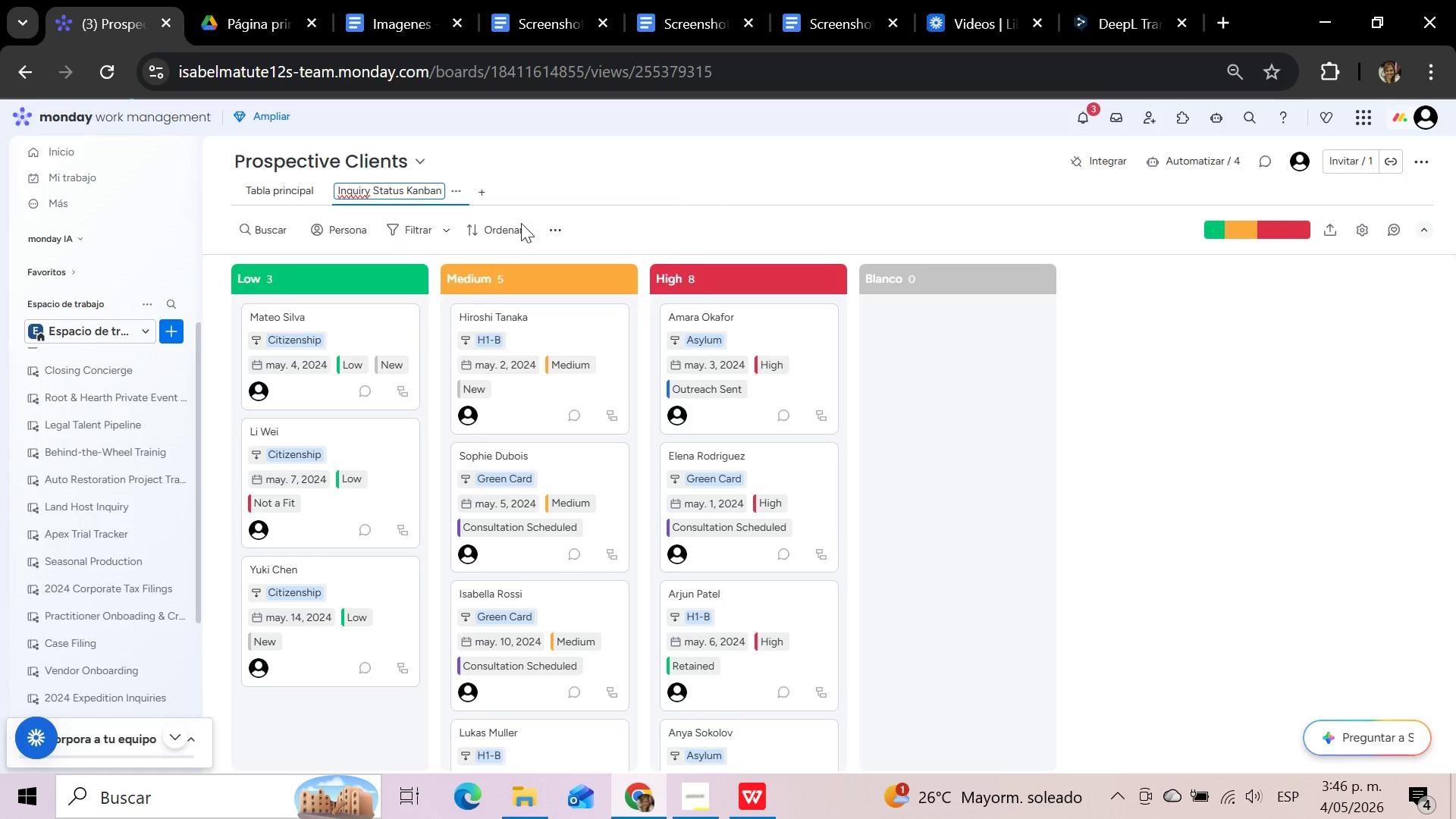 
left_click([591, 162])
 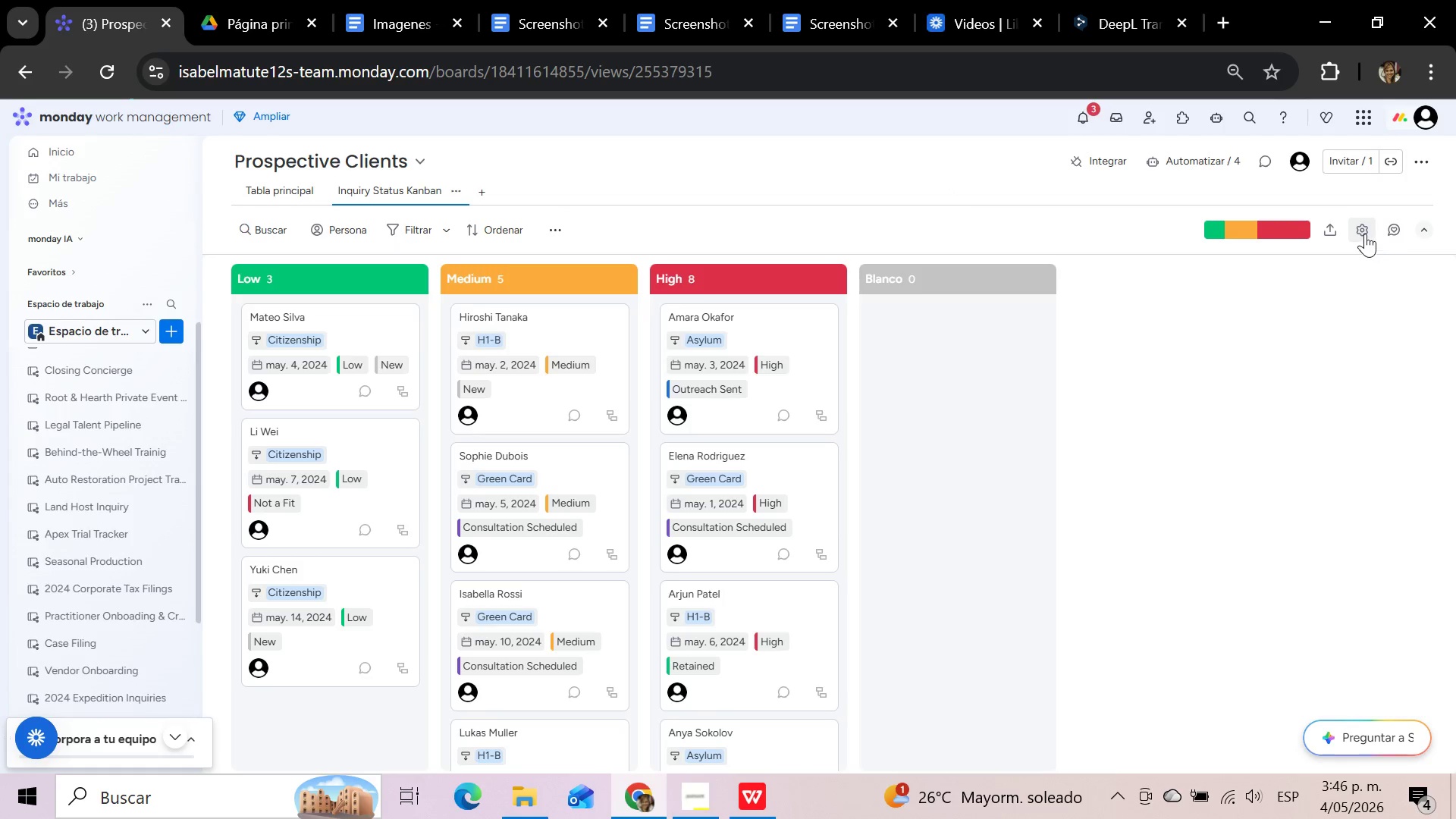 
left_click([1364, 233])
 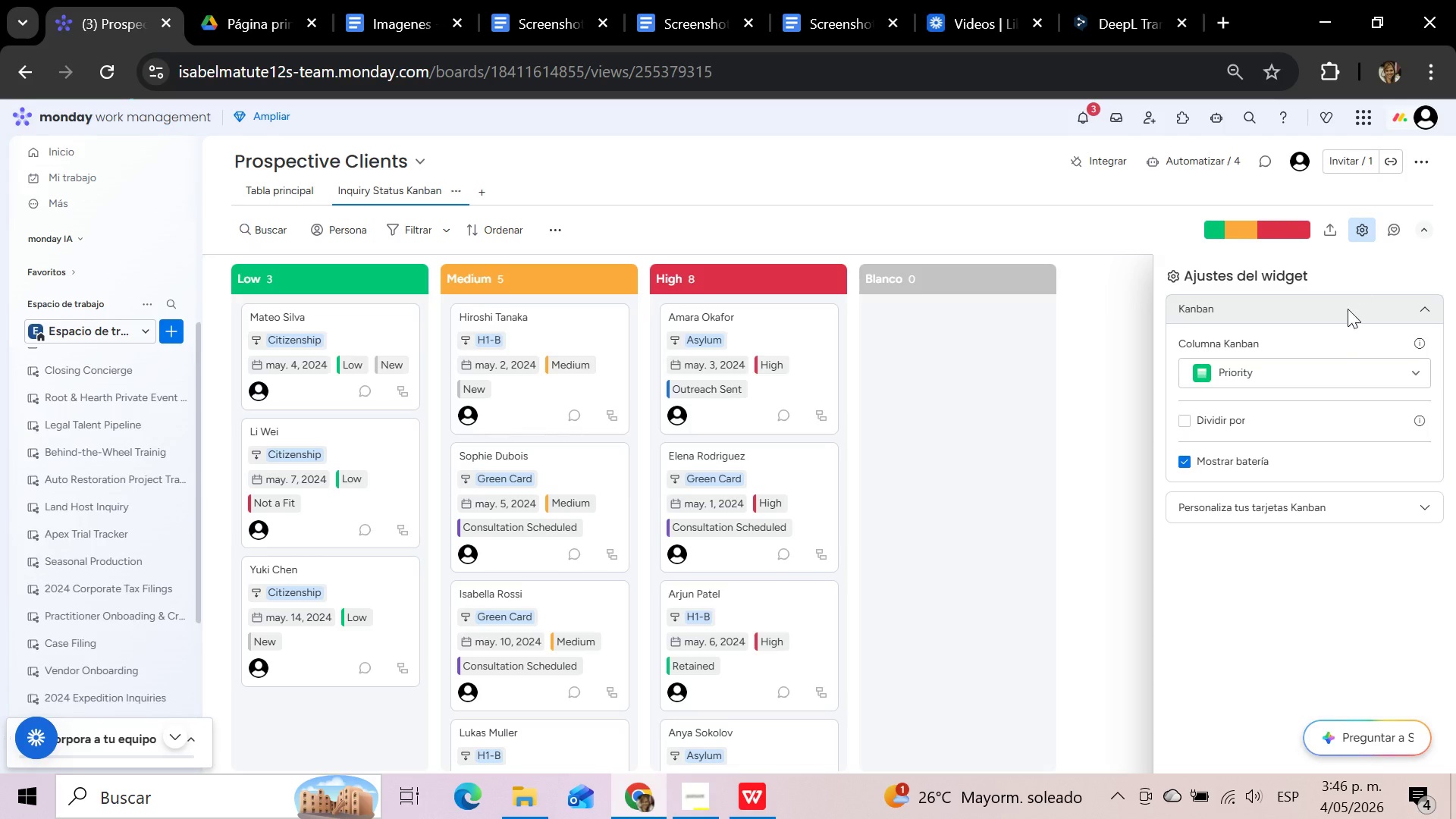 
left_click([1339, 375])
 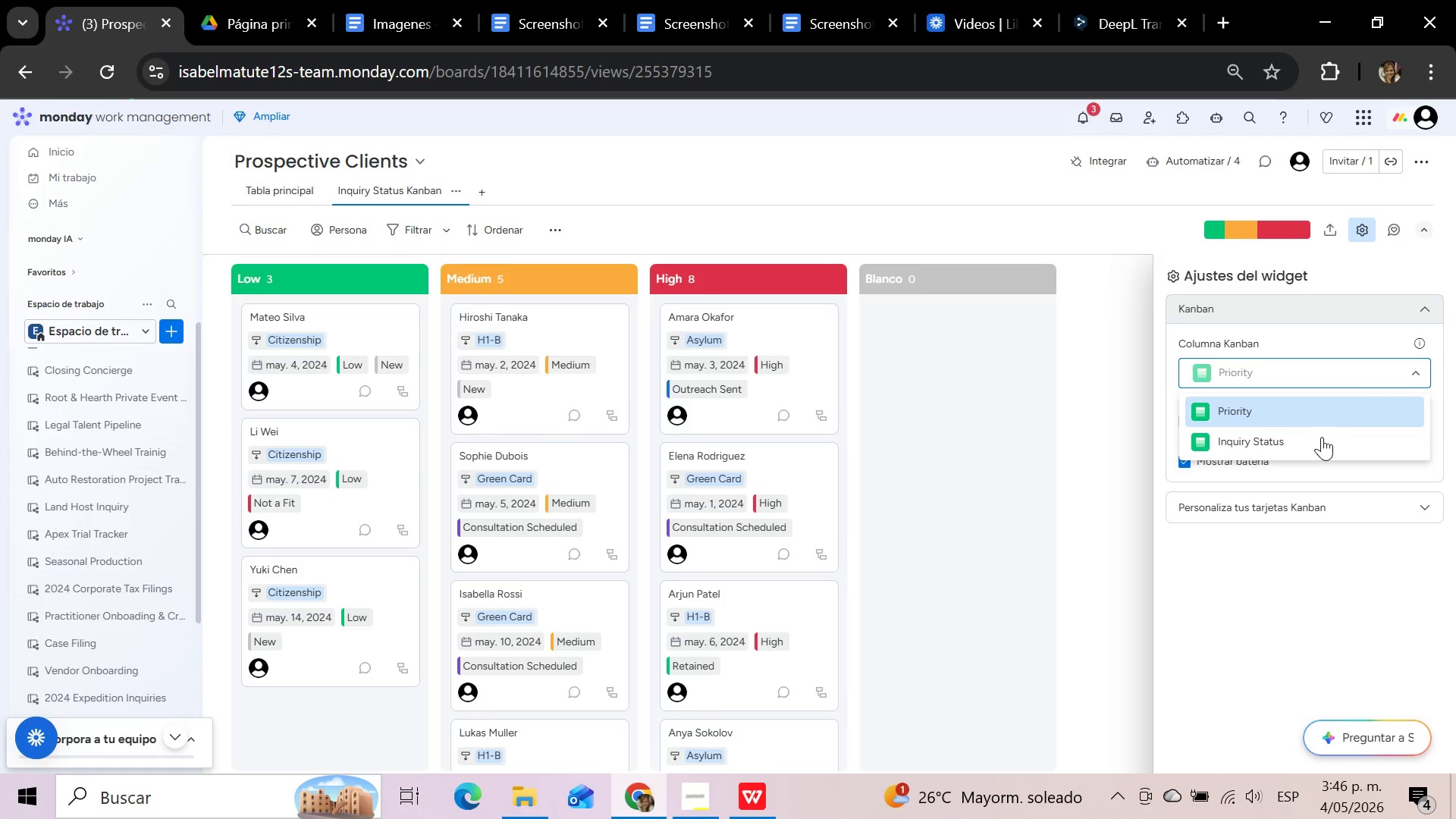 
left_click([1320, 444])
 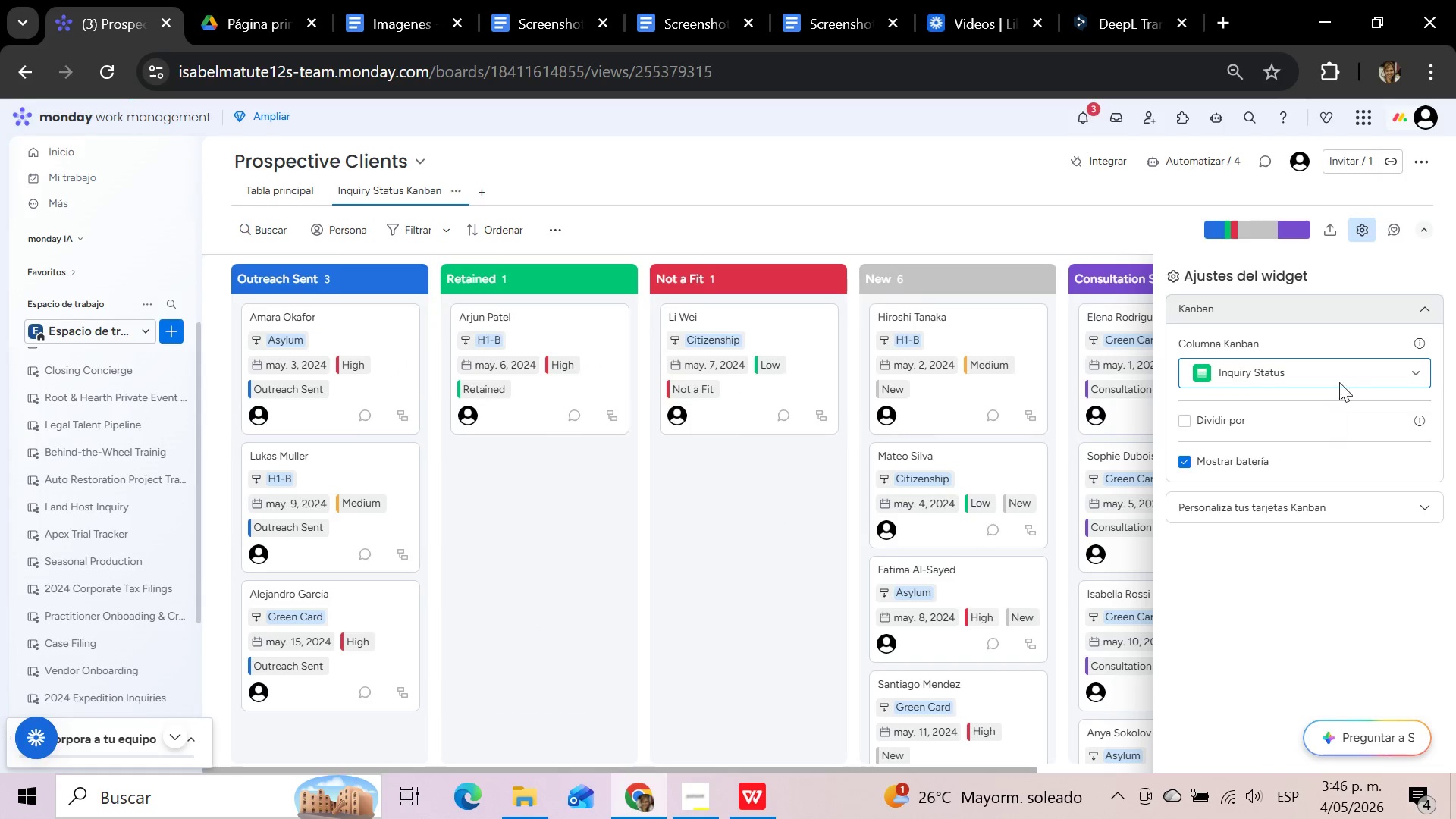 
left_click([1360, 225])
 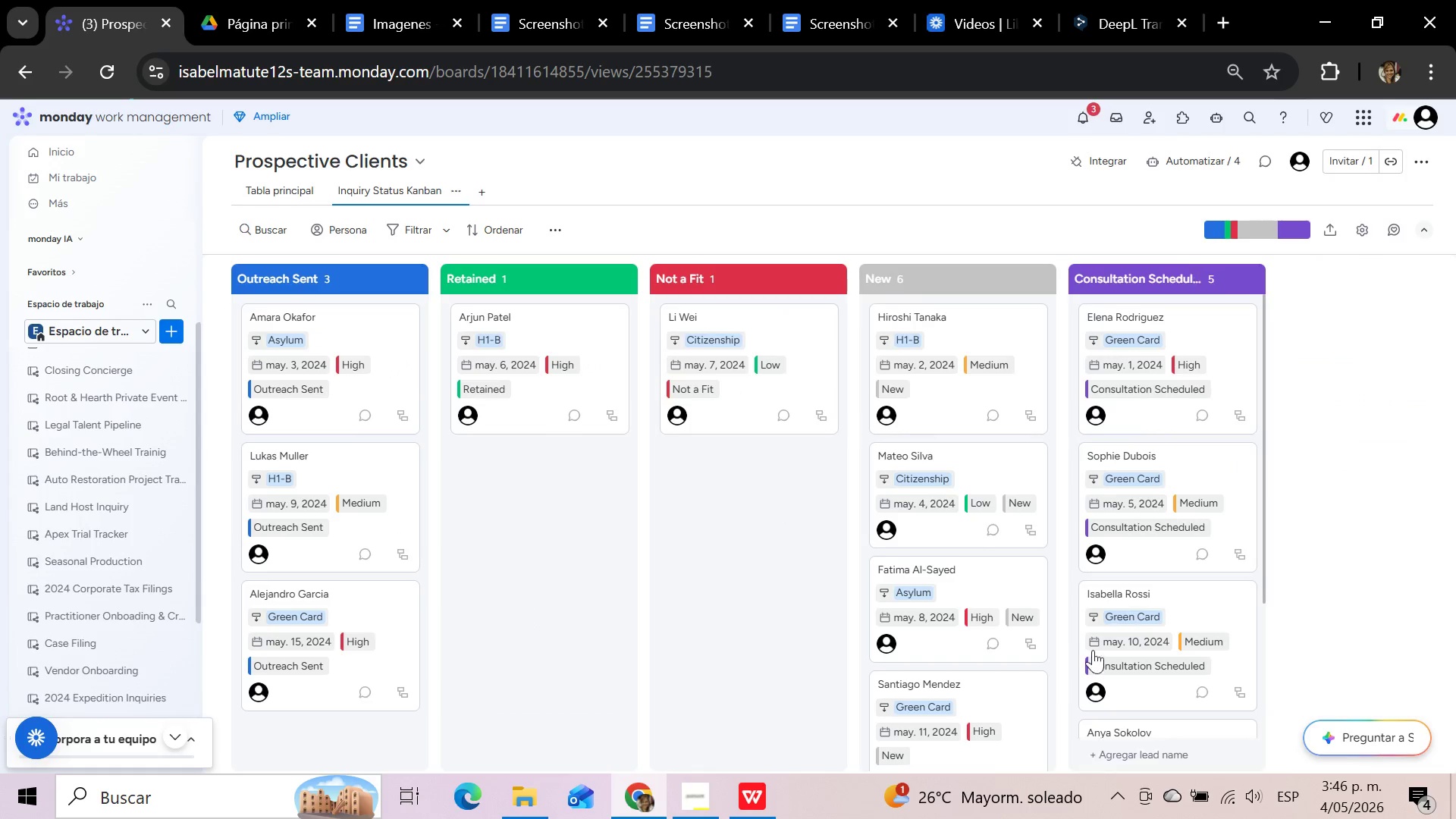 
mouse_move([333, 374])
 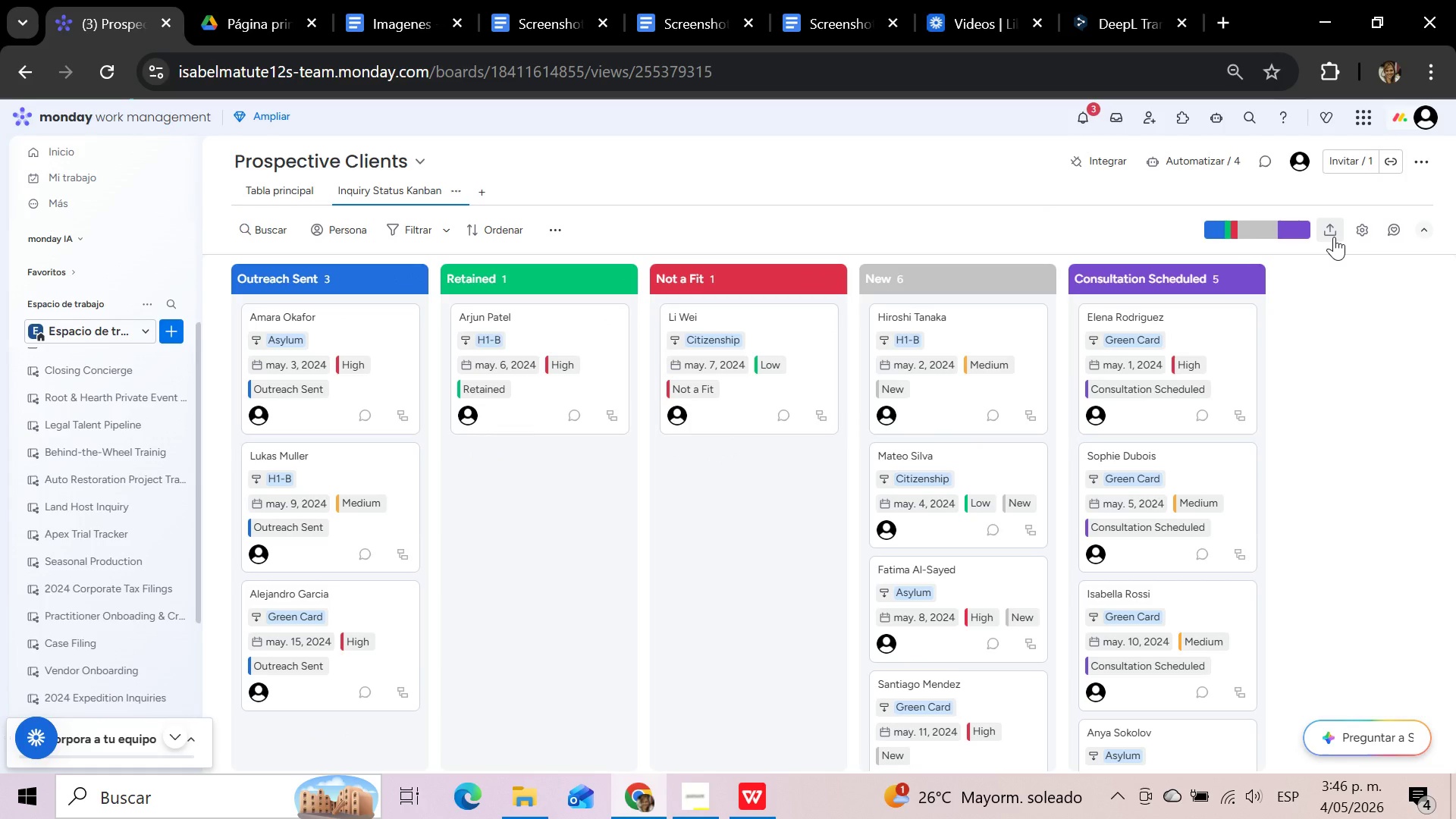 
wait(7.71)
 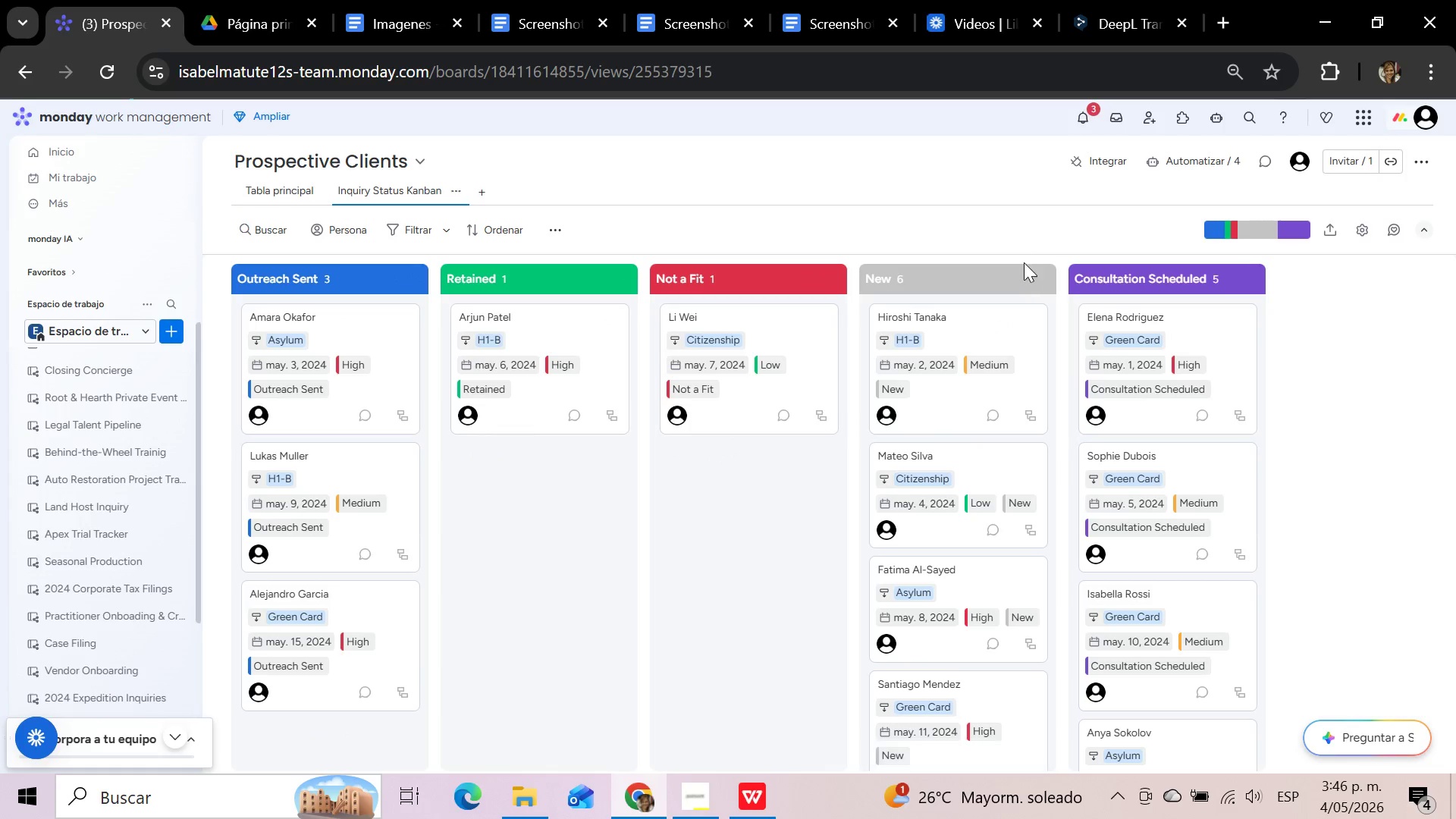 
scroll: coordinate [833, 222], scroll_direction: down, amount: 3.0
 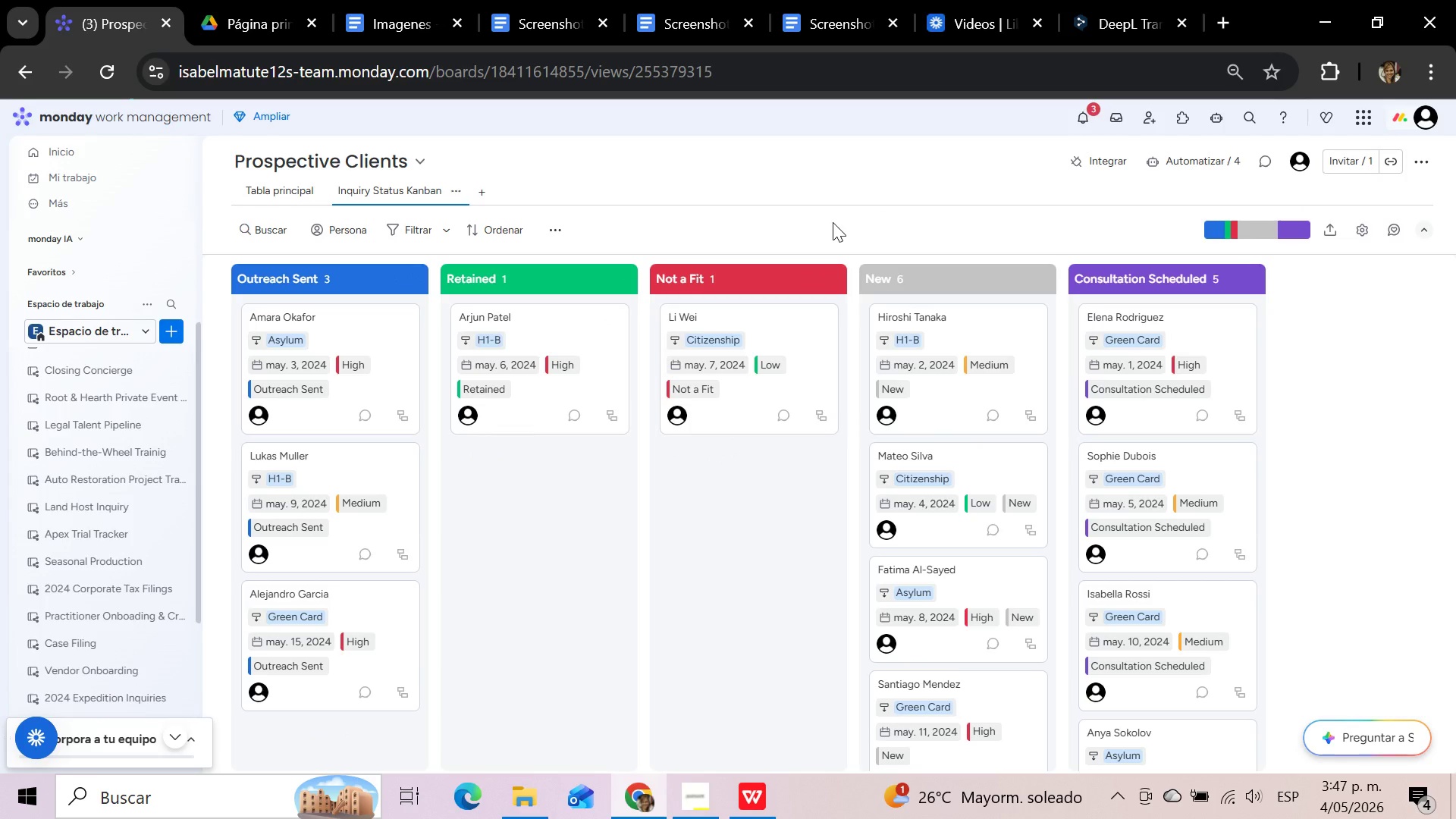 
scroll: coordinate [833, 222], scroll_direction: up, amount: 2.0